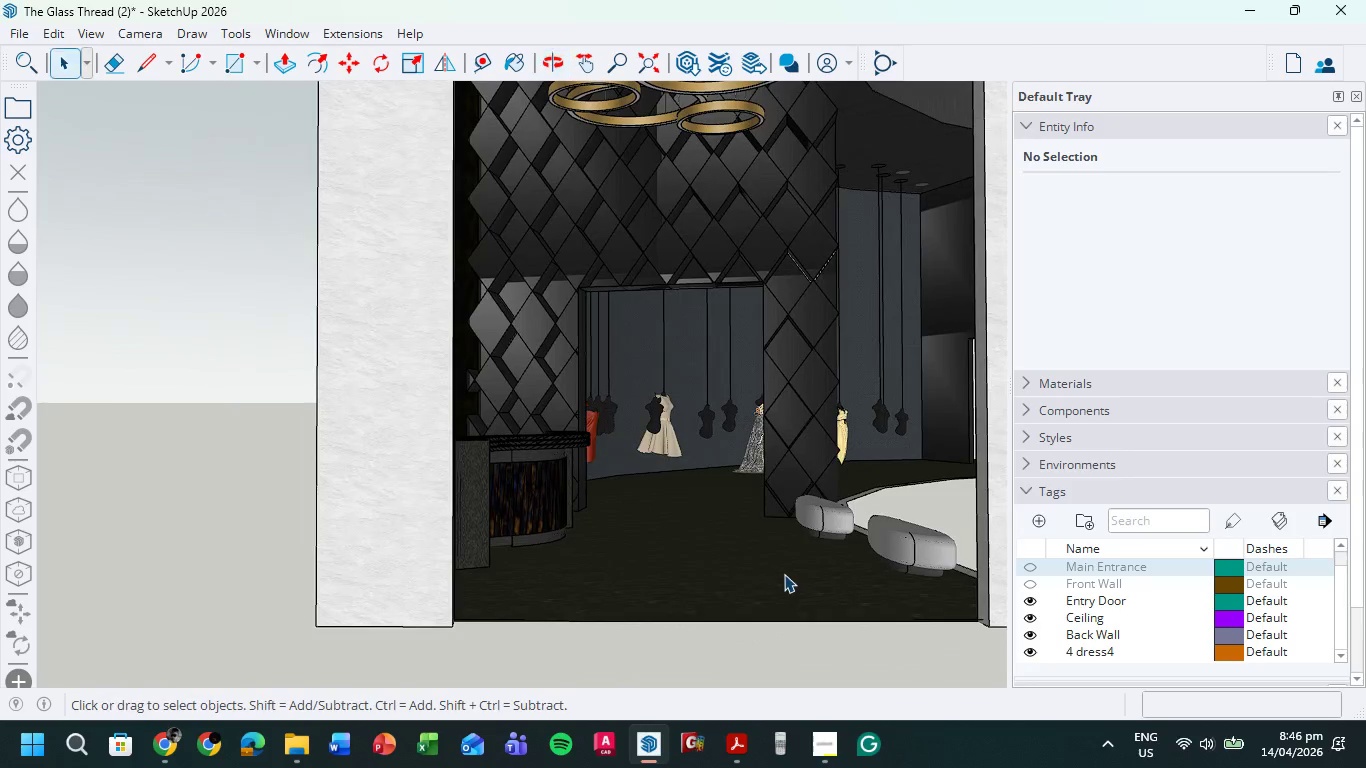 
left_click([918, 605])
 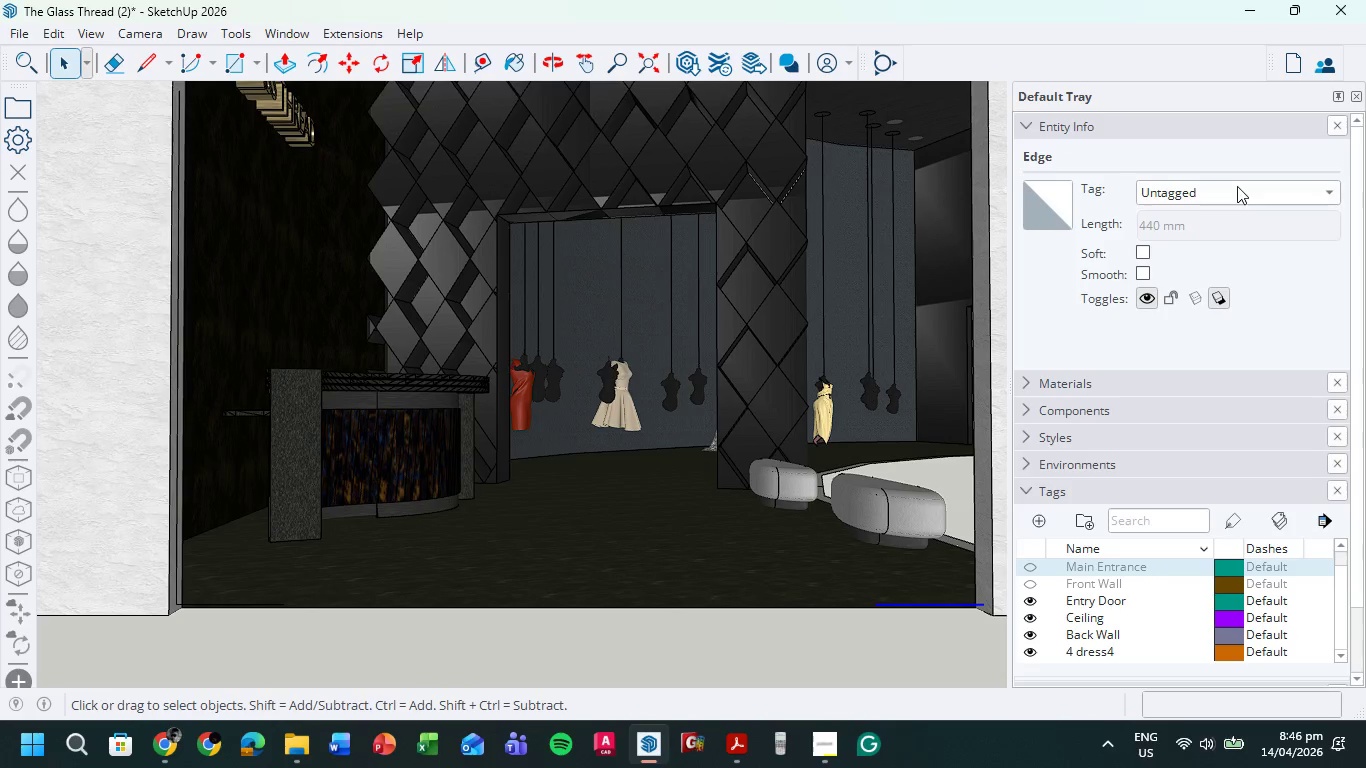 
scroll: coordinate [775, 560], scroll_direction: down, amount: 1.0
 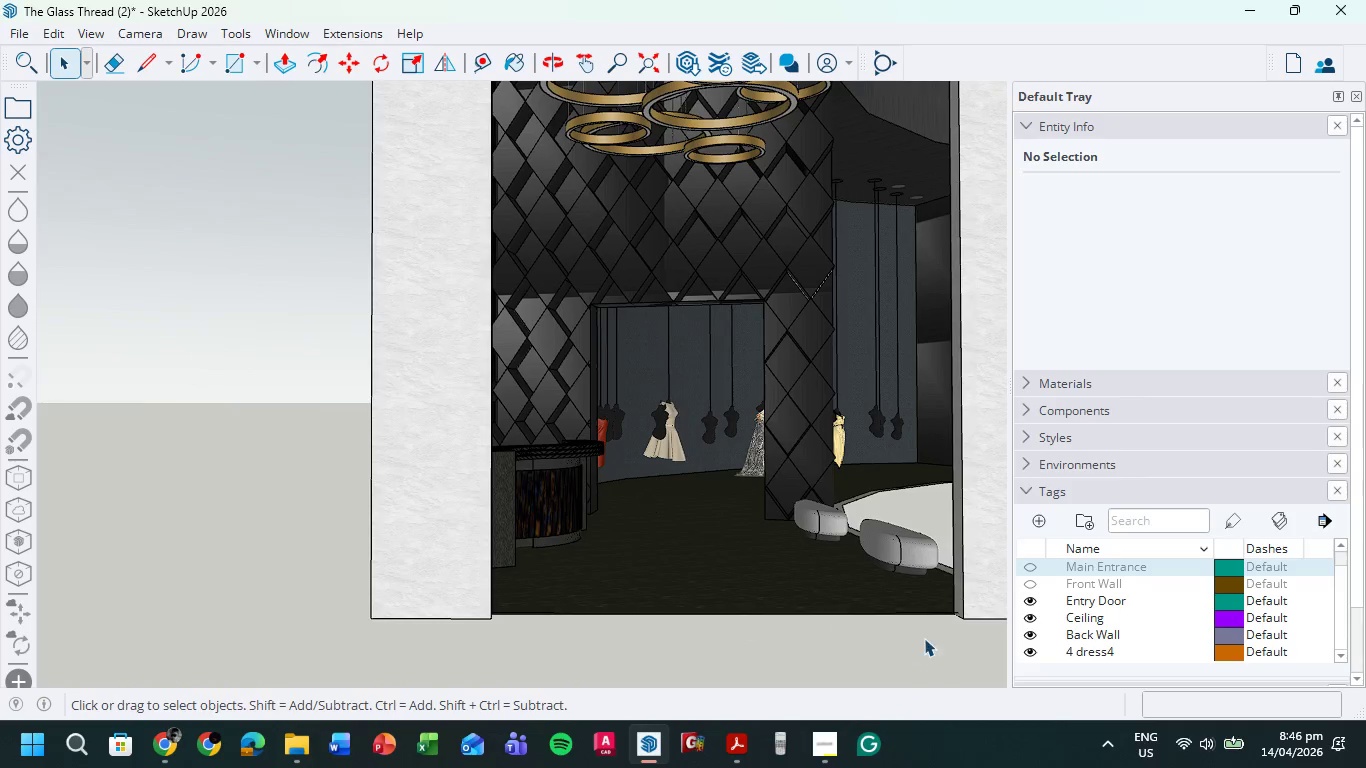 
left_click([1237, 185])
 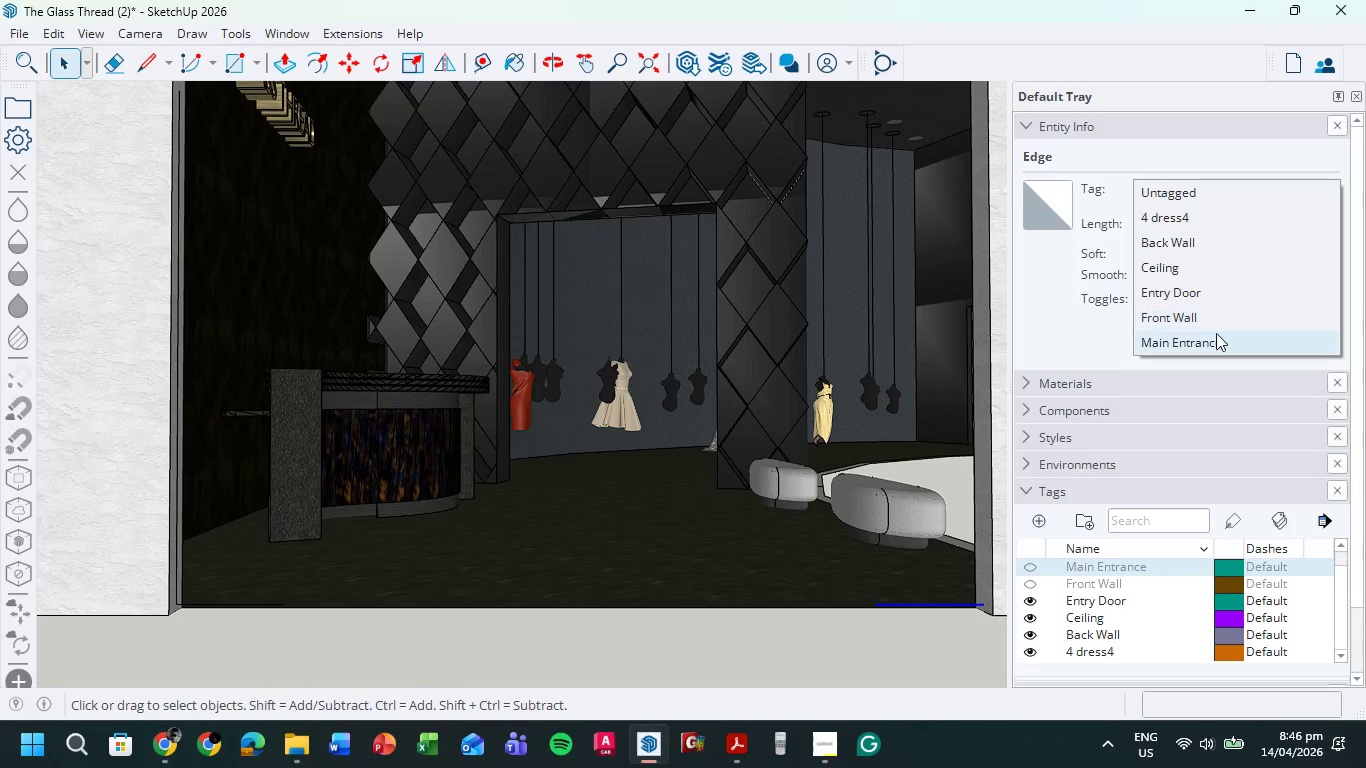 
scroll: coordinate [924, 603], scroll_direction: up, amount: 6.0
 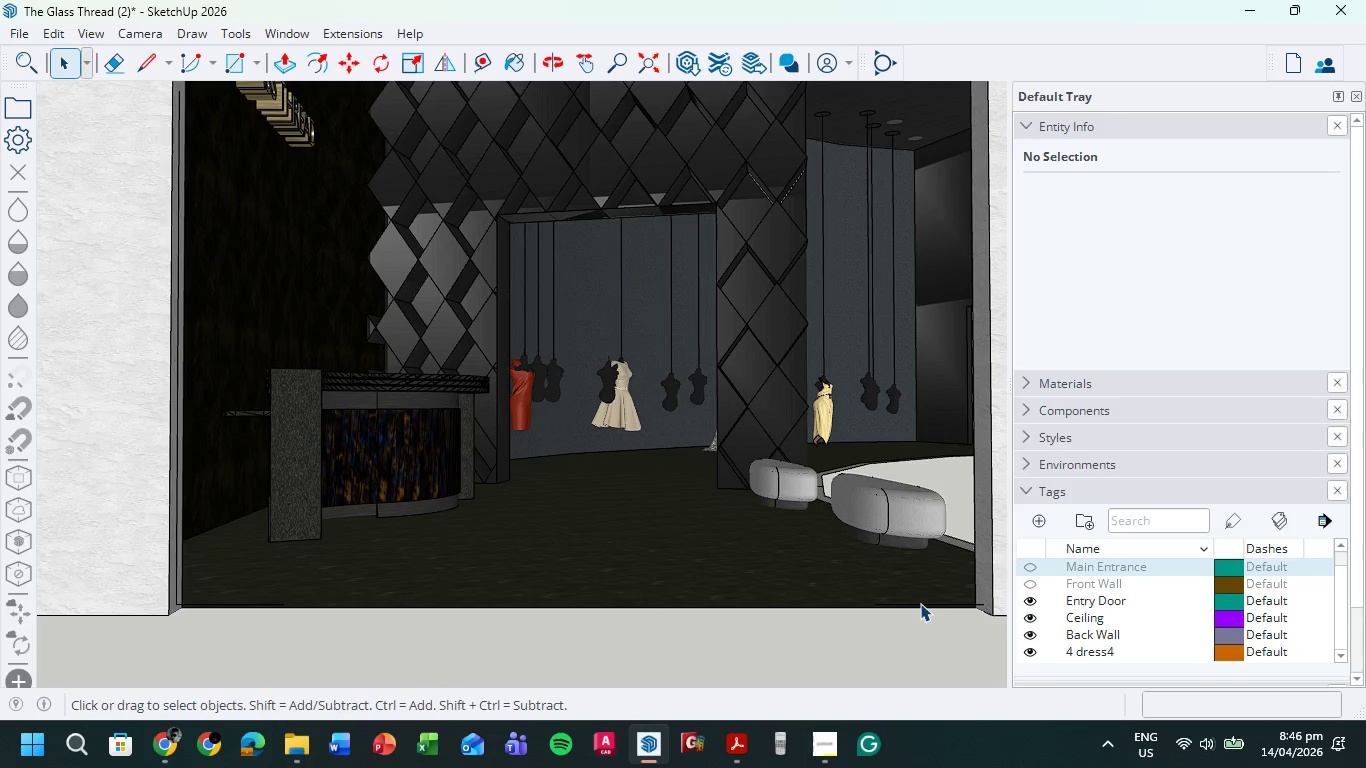 
left_click([1215, 337])
 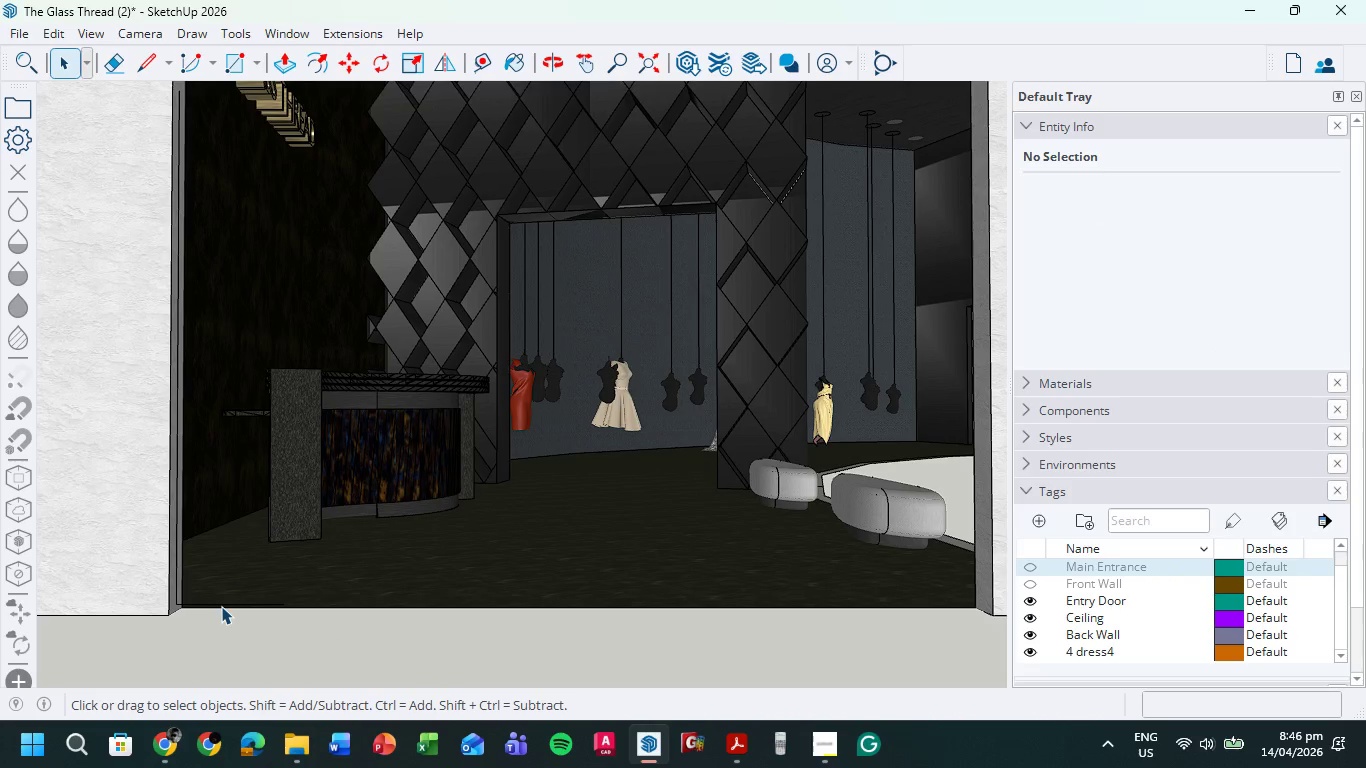 
left_click([212, 606])
 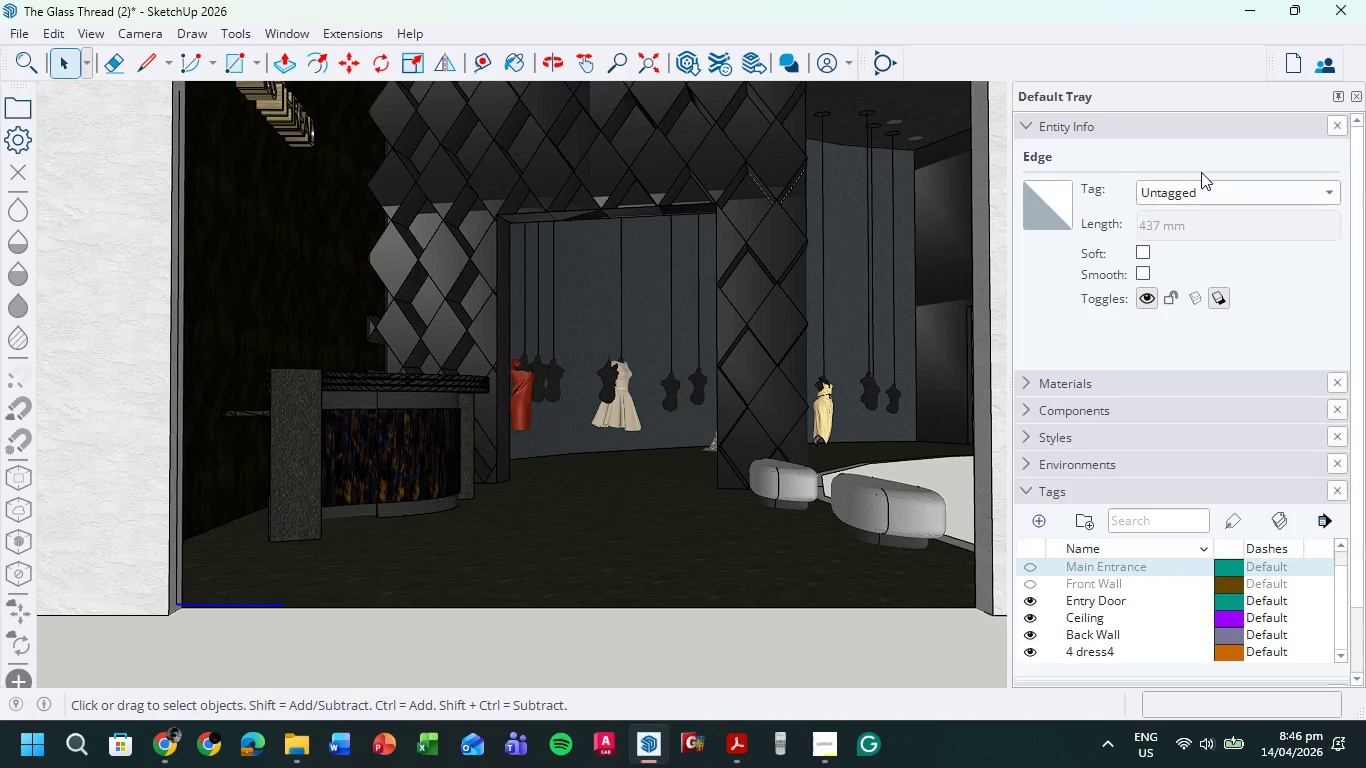 
left_click([1202, 191])
 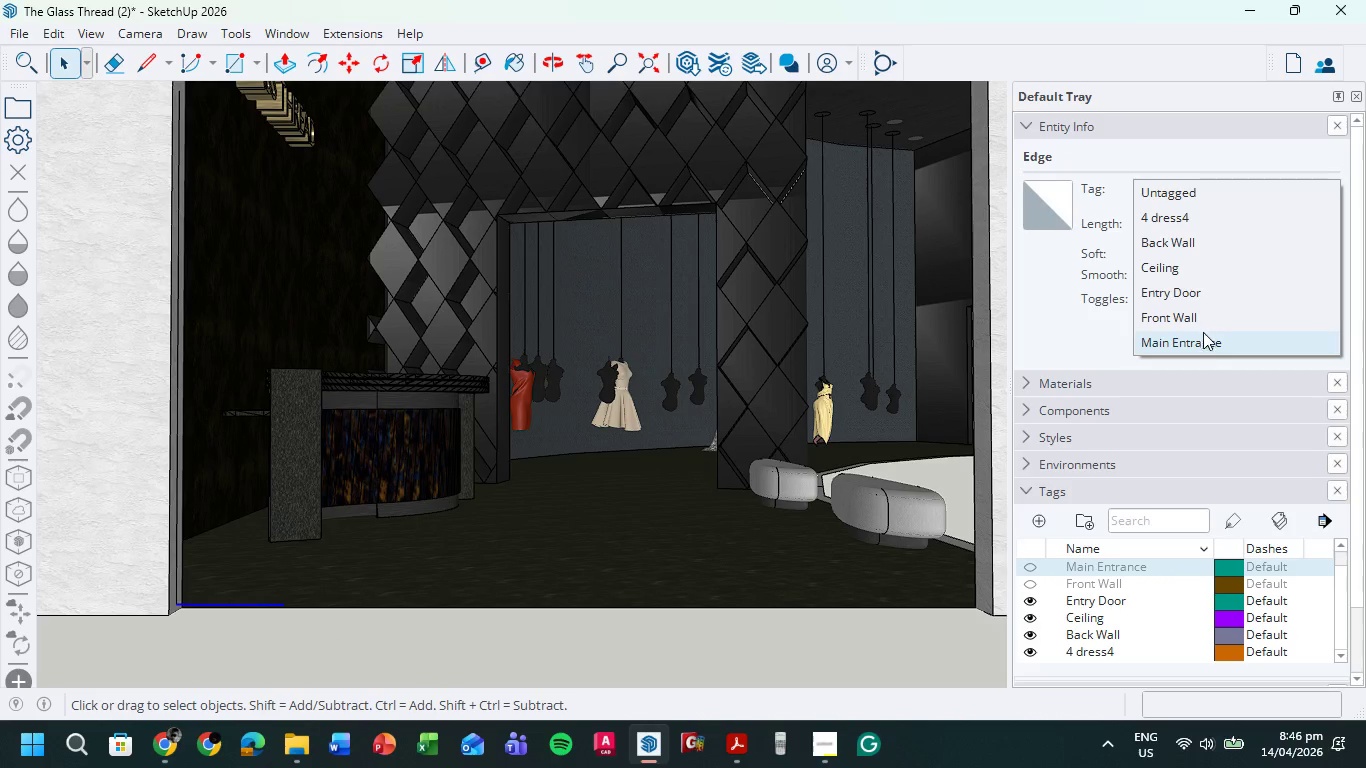 
left_click([1202, 338])
 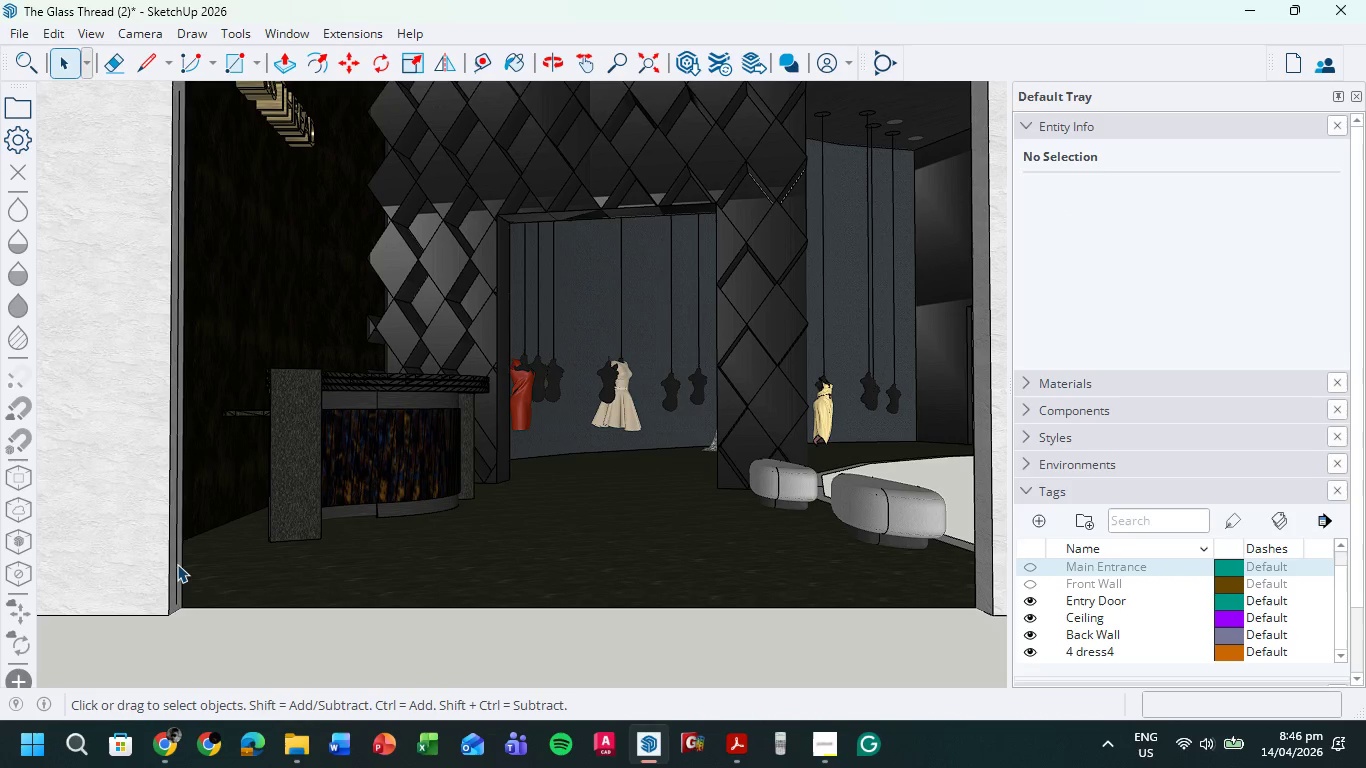 
left_click([177, 562])
 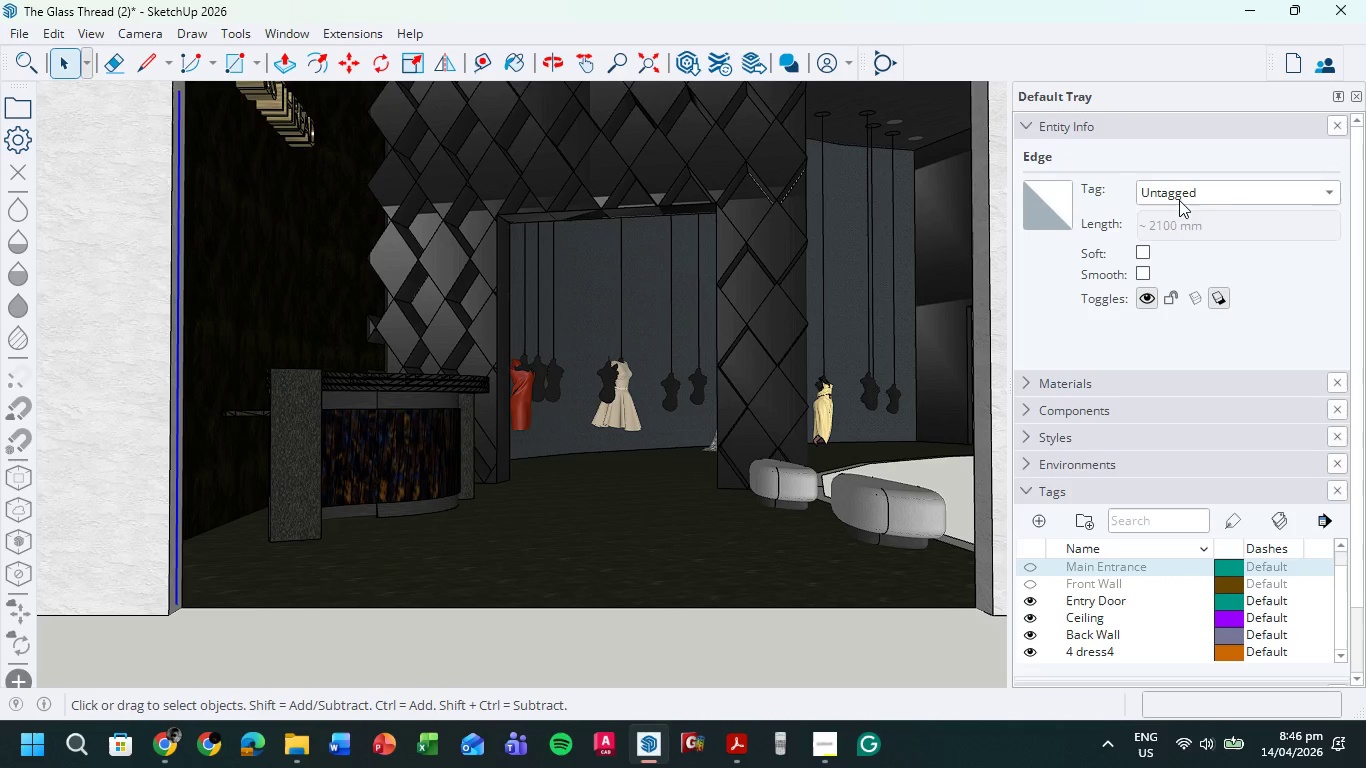 
left_click([1223, 187])
 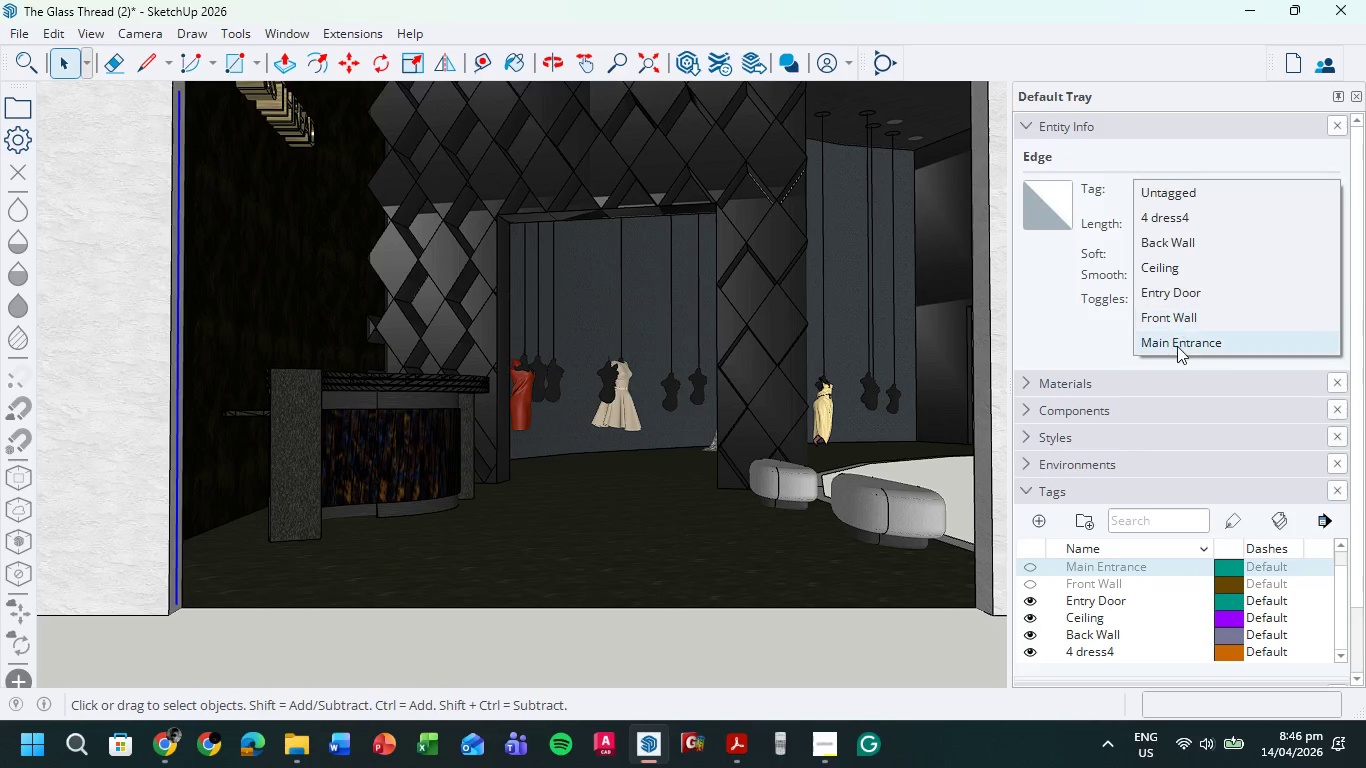 
left_click([1177, 346])
 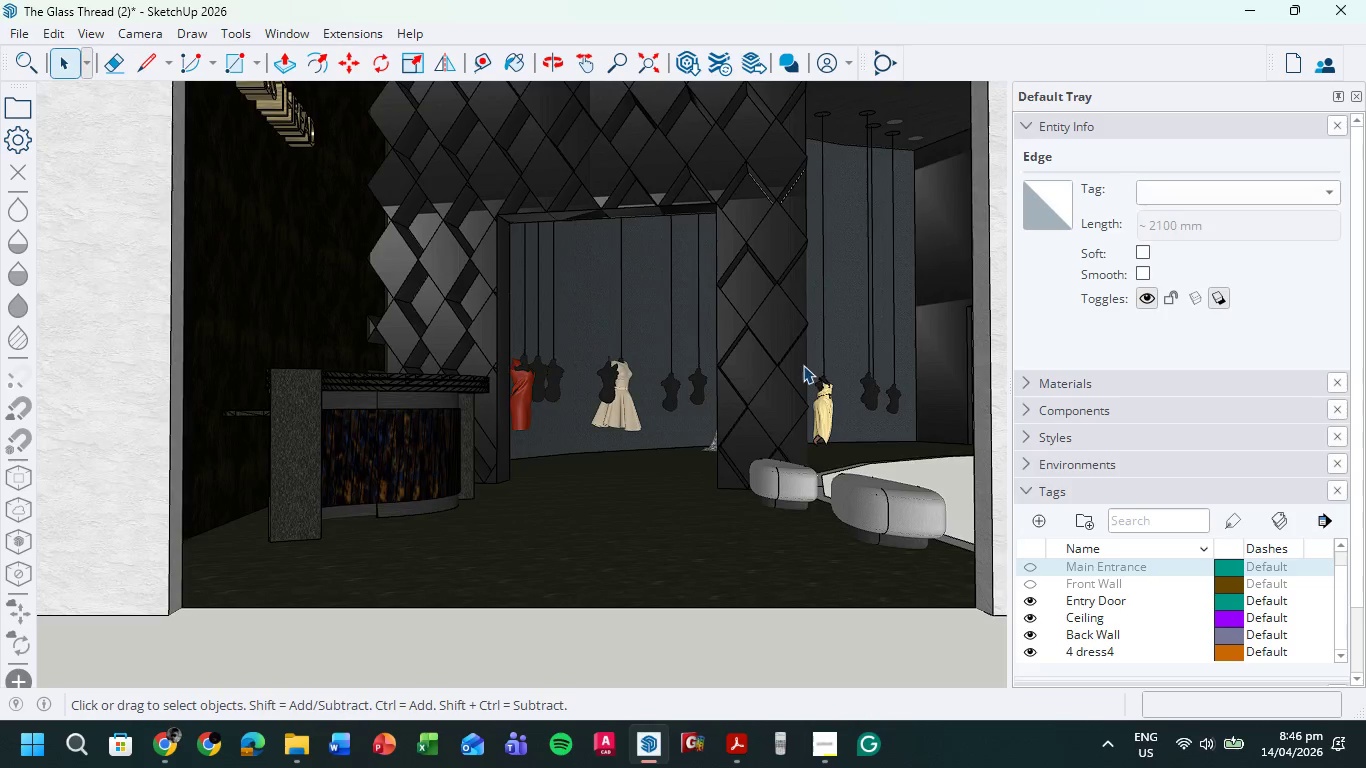 
scroll: coordinate [820, 391], scroll_direction: down, amount: 3.0
 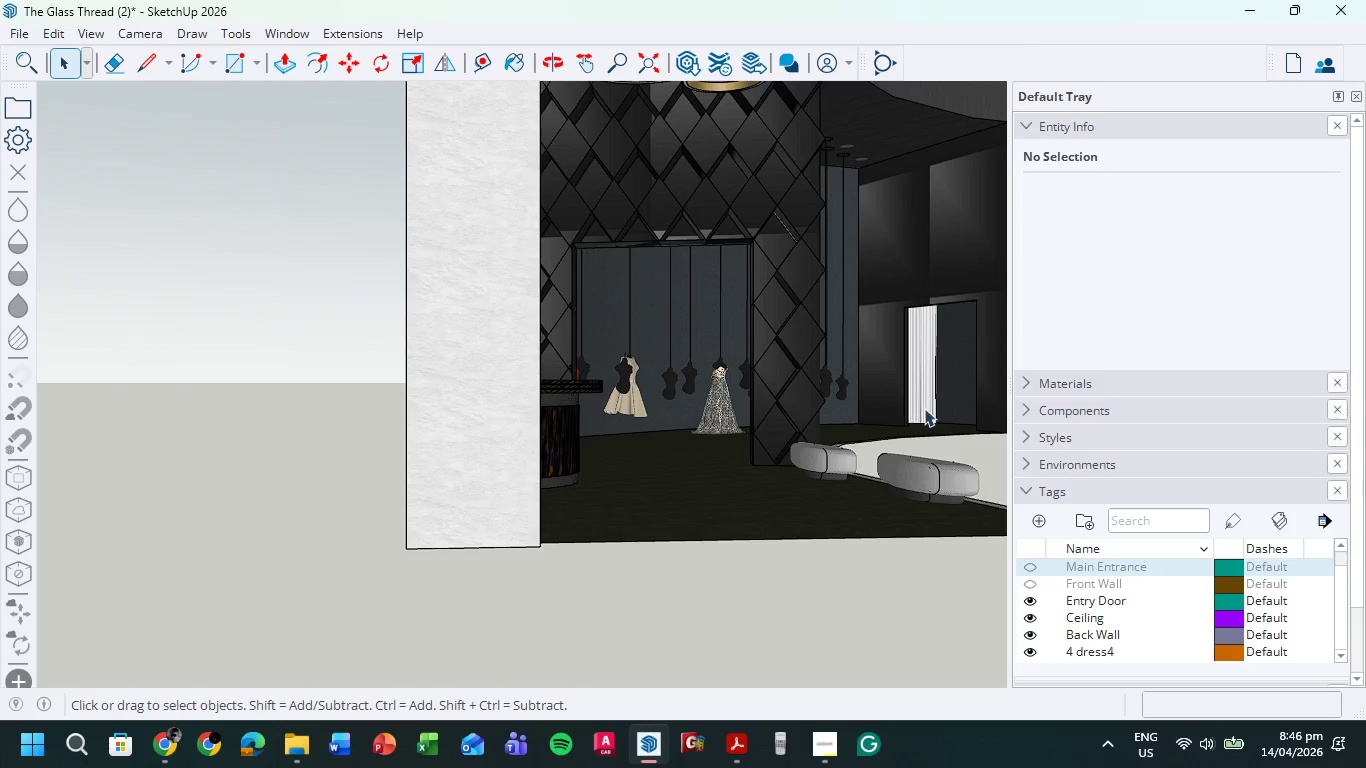 
scroll: coordinate [924, 408], scroll_direction: up, amount: 1.0
 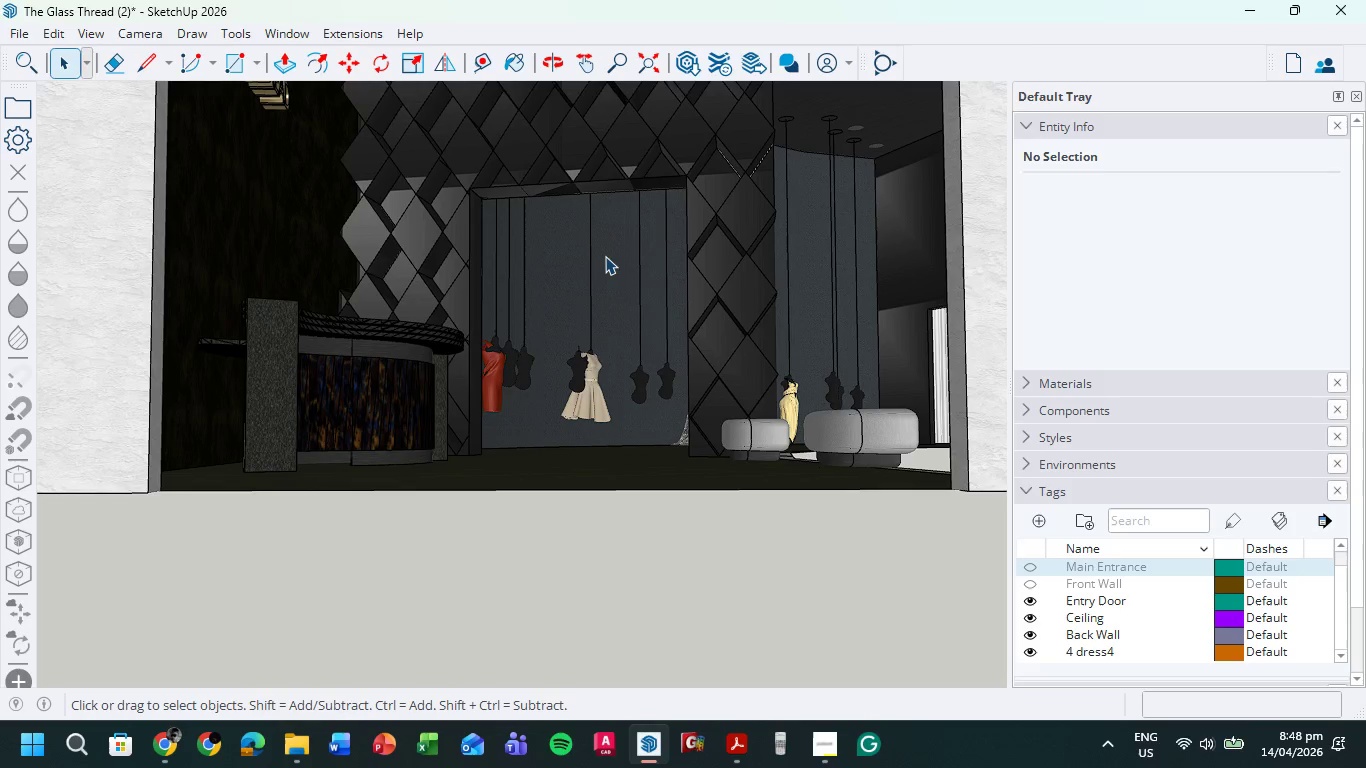 
wait(162.4)
 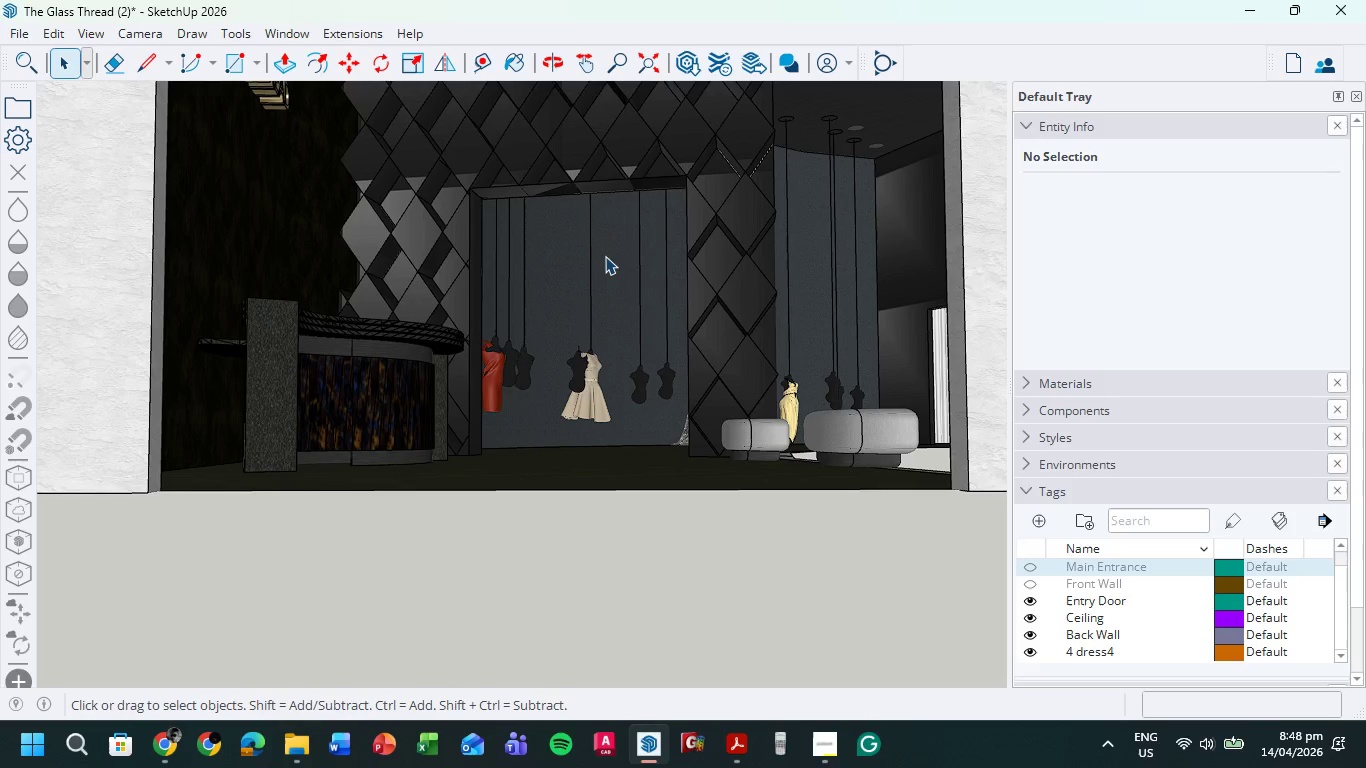 
scroll: coordinate [530, 267], scroll_direction: down, amount: 4.0
 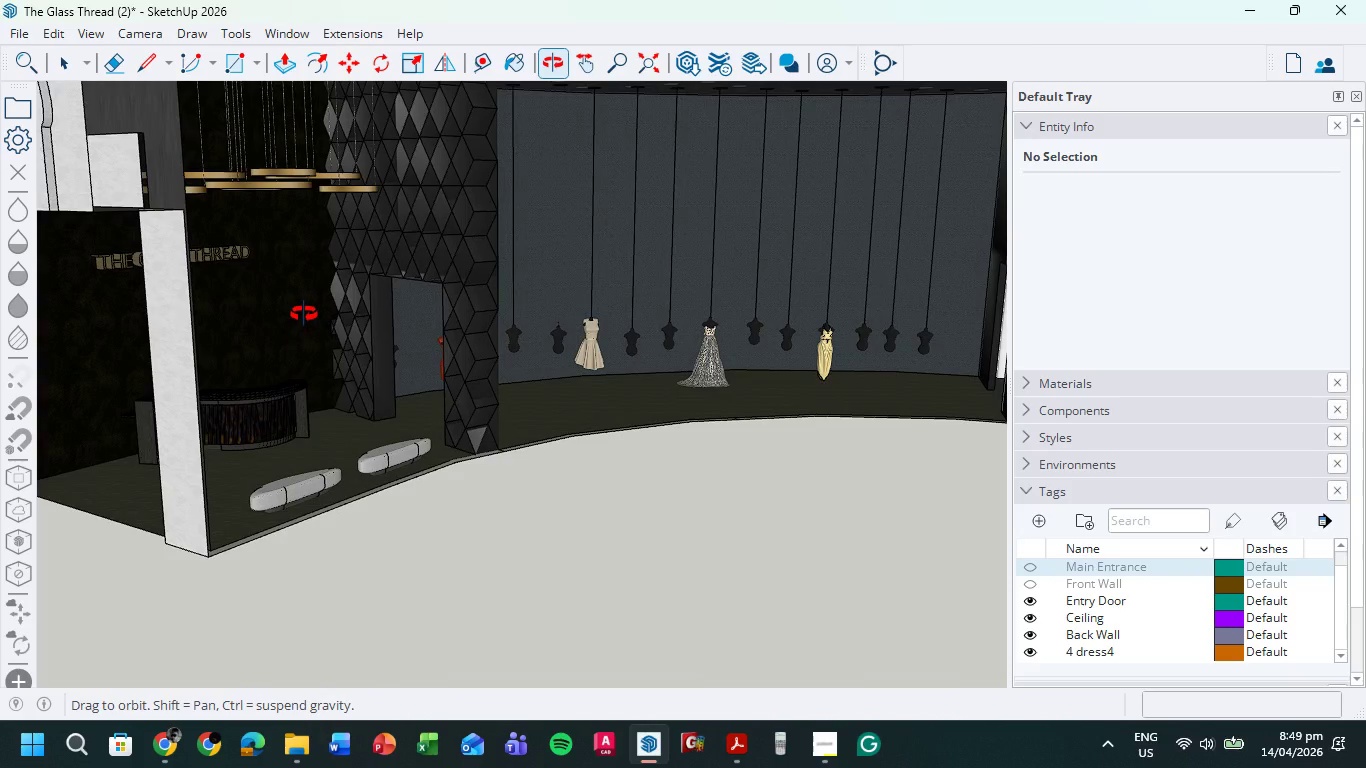 
left_click([176, 727])
 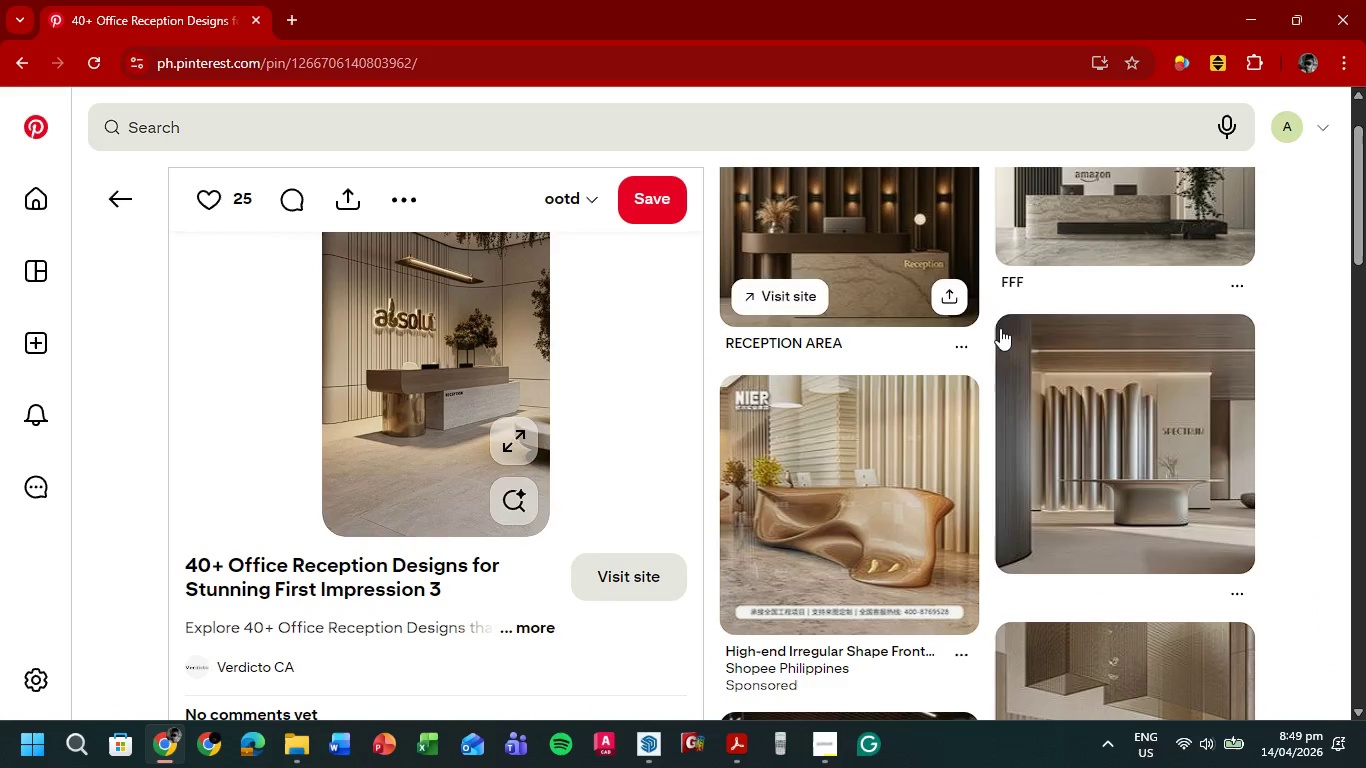 
scroll: coordinate [407, 442], scroll_direction: up, amount: 3.0
 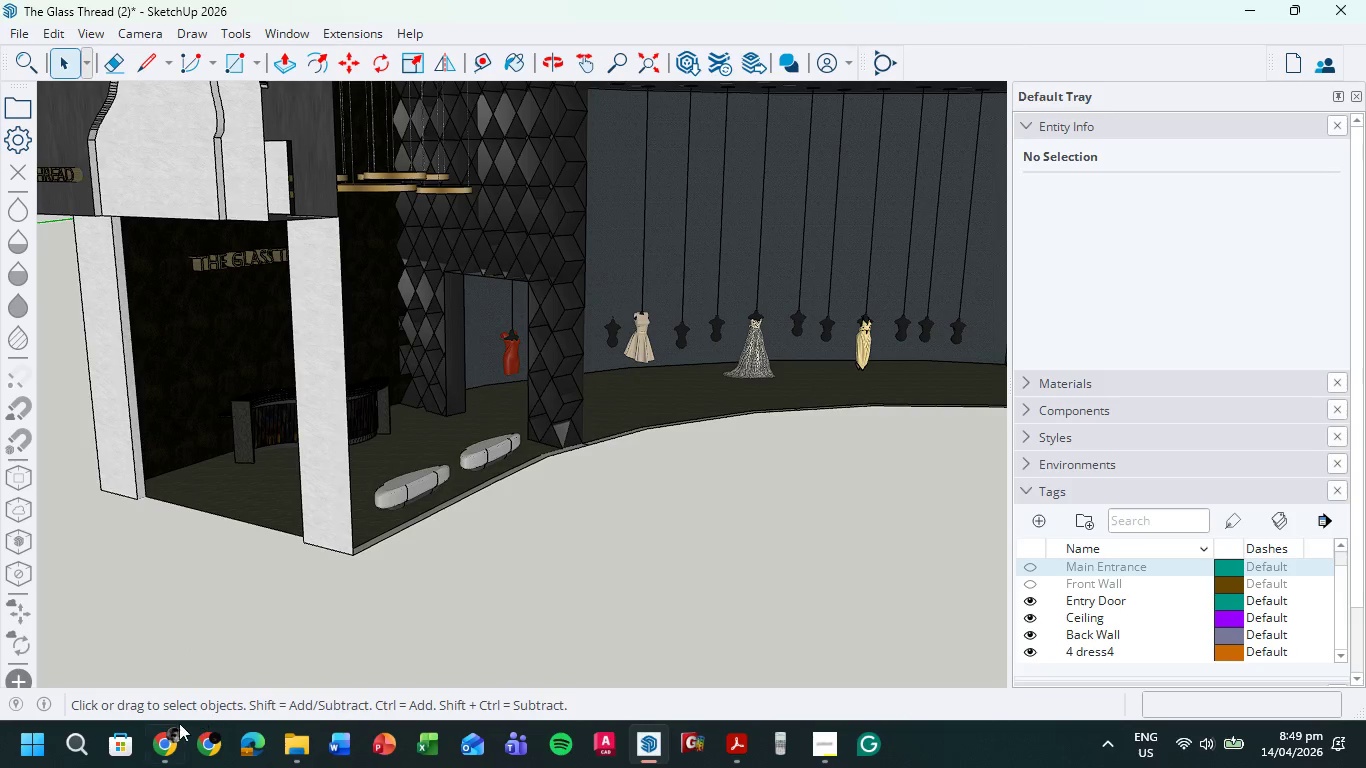 
scroll: coordinate [1016, 321], scroll_direction: down, amount: 11.0
 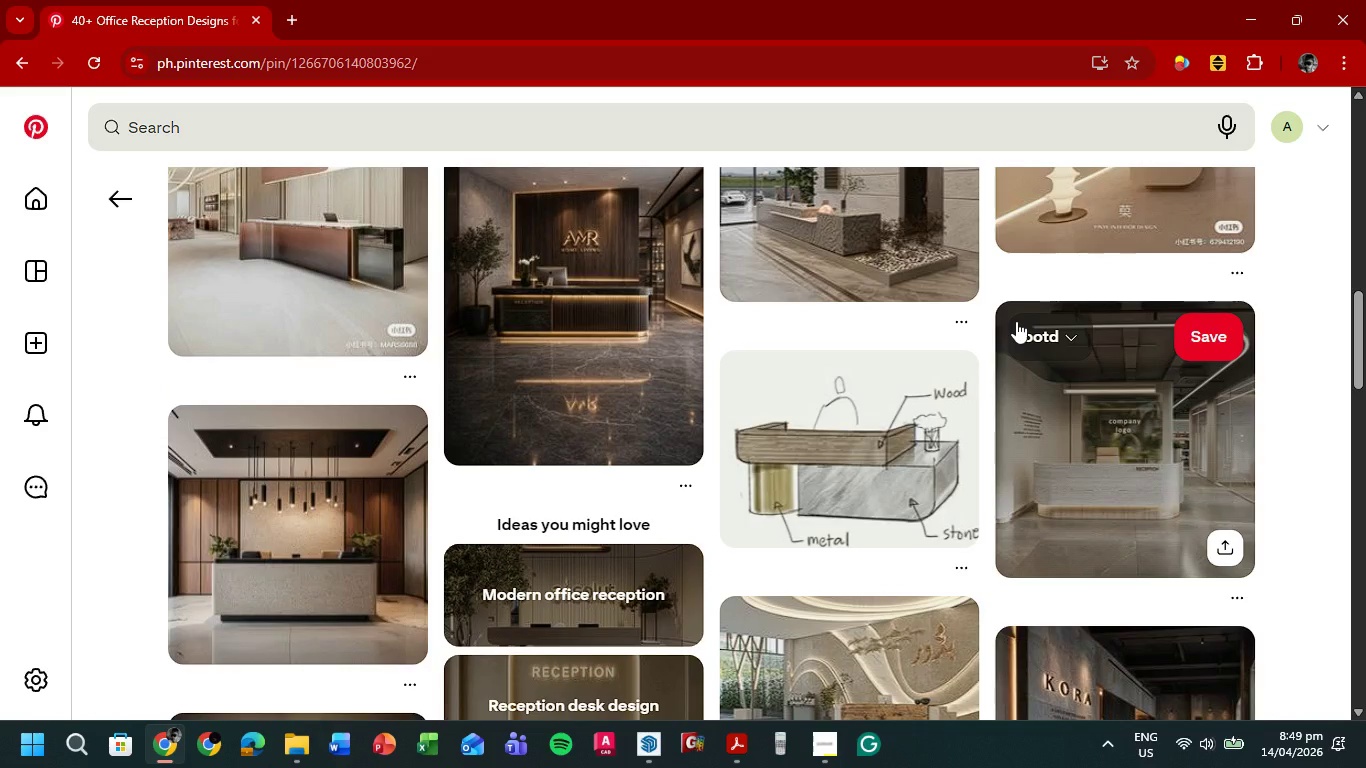 
scroll: coordinate [1015, 321], scroll_direction: down, amount: 3.0
 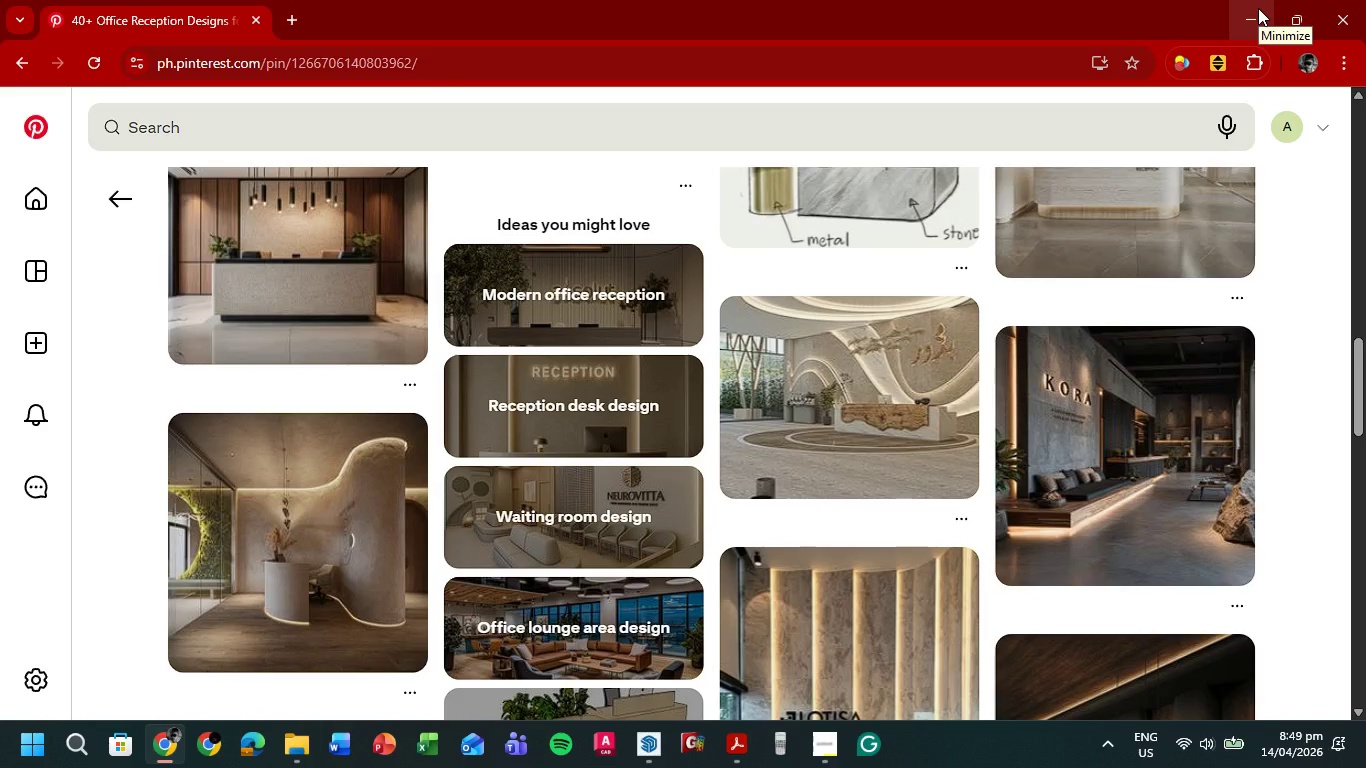 
wait(5.13)
 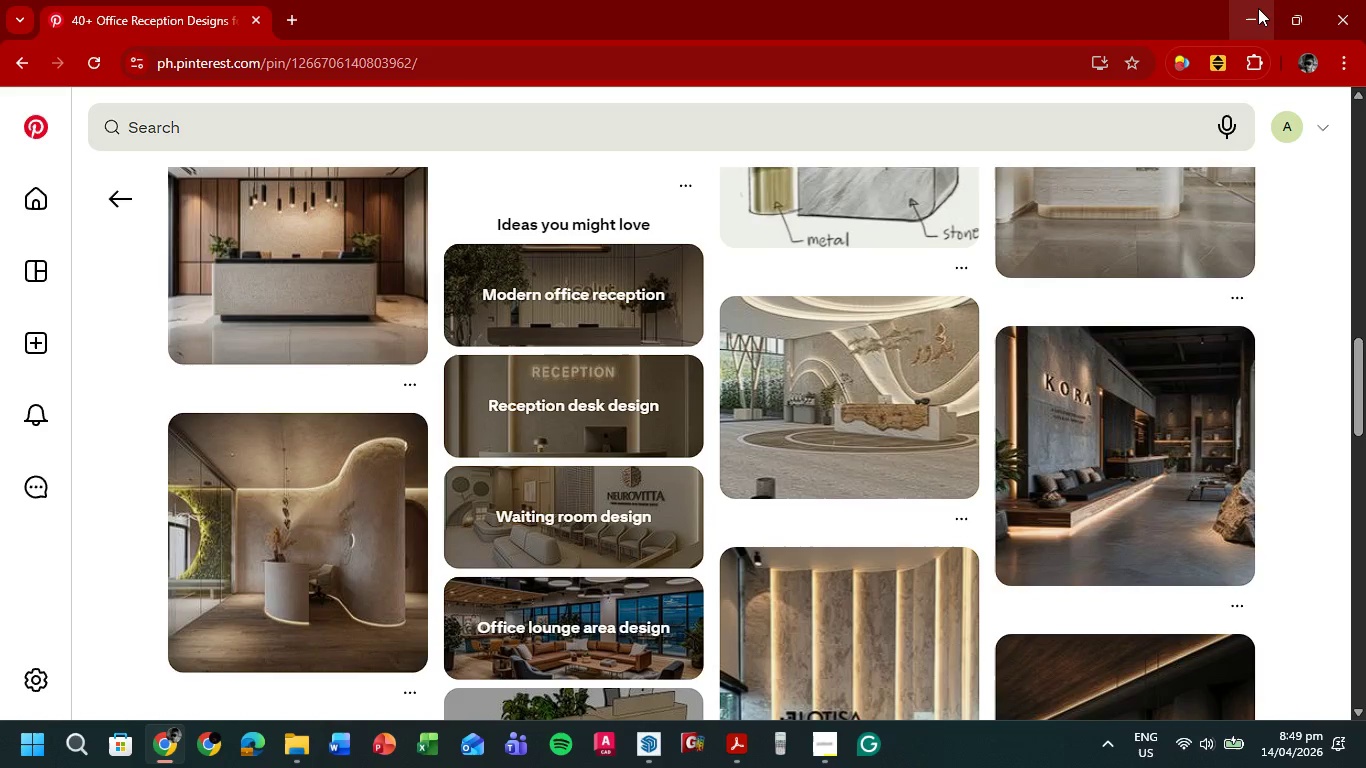 
scroll: coordinate [932, 337], scroll_direction: down, amount: 4.0
 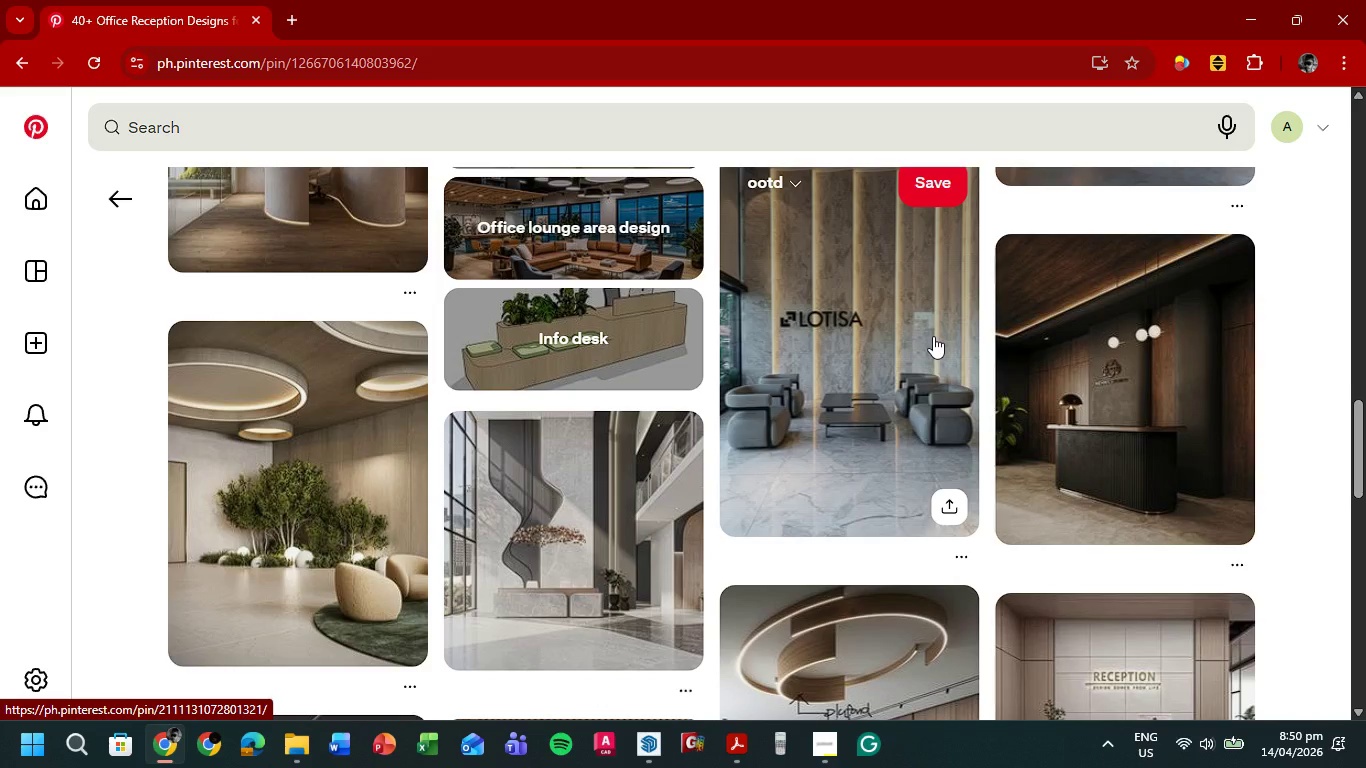 
wait(31.66)
 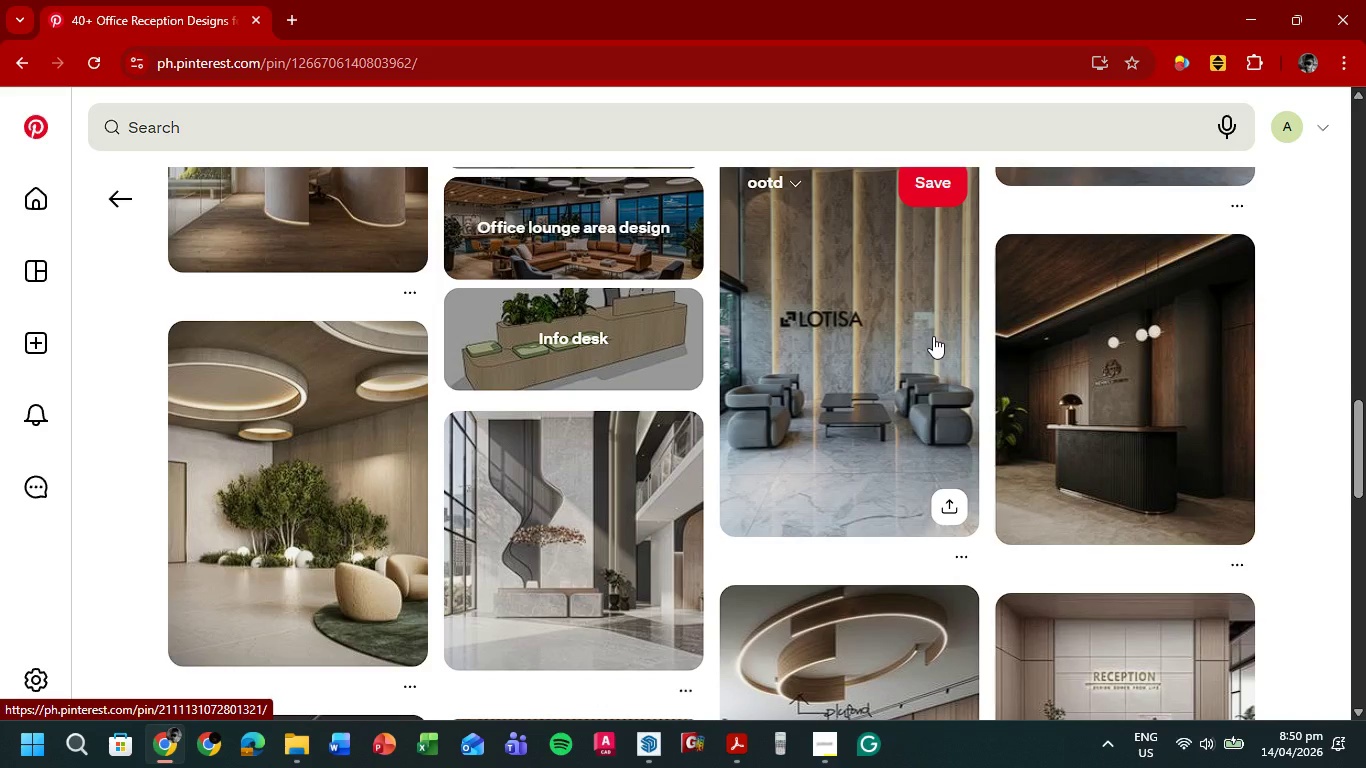 
left_click([214, 141])
 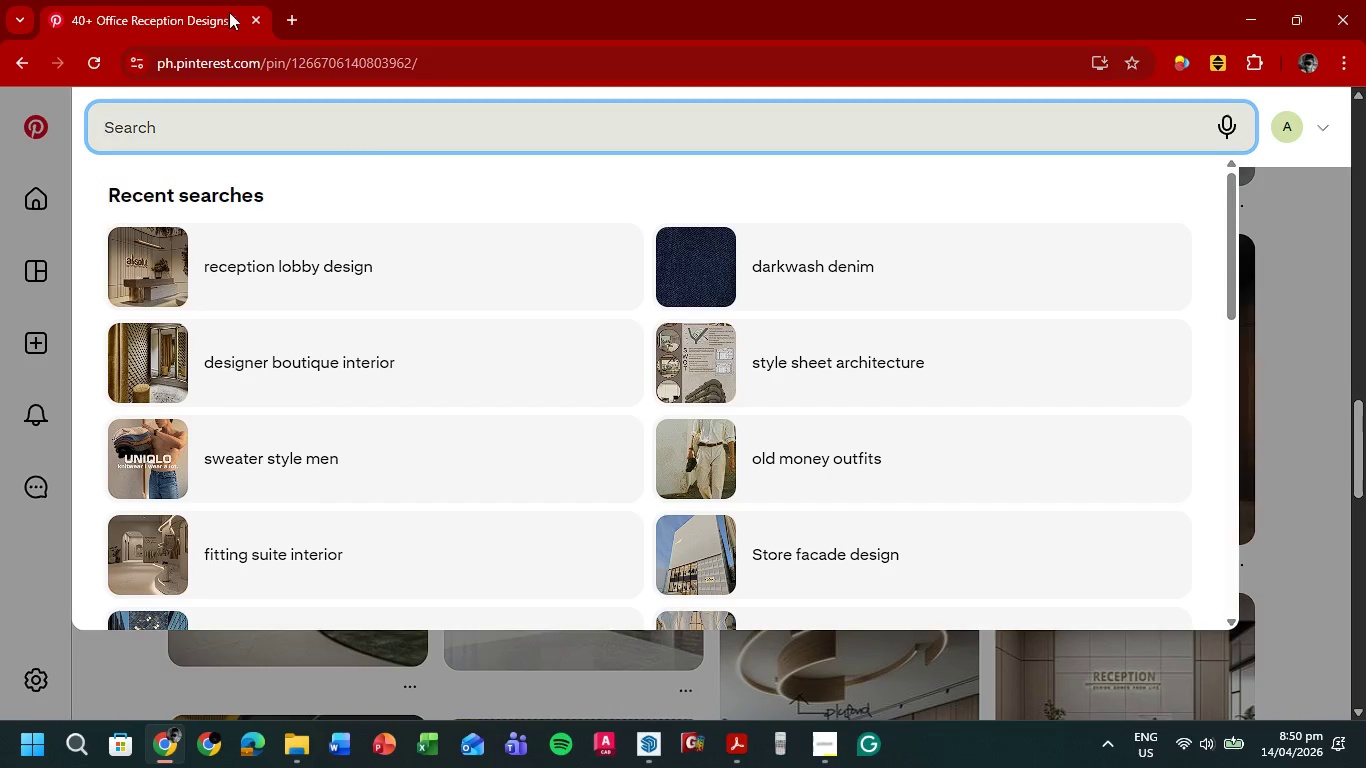 
left_click([282, 16])
 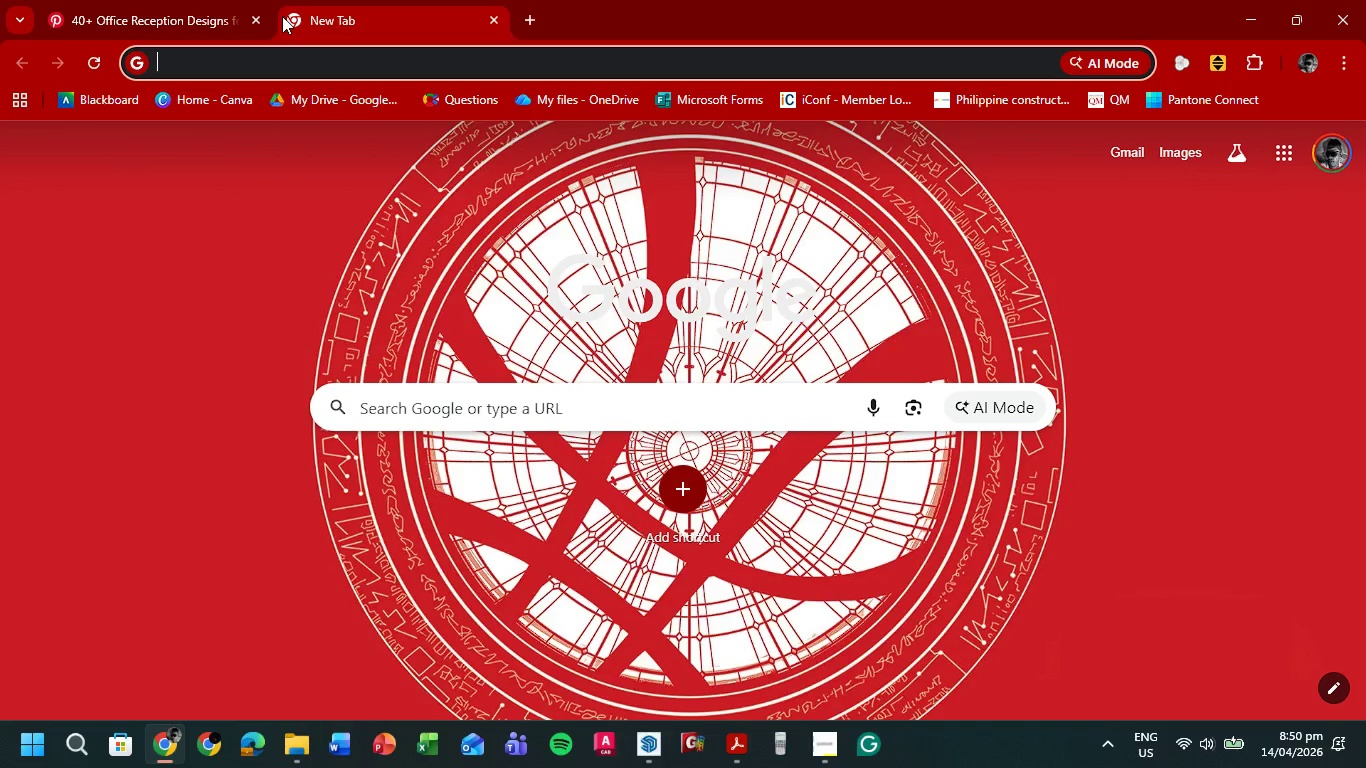 
wait(5.86)
 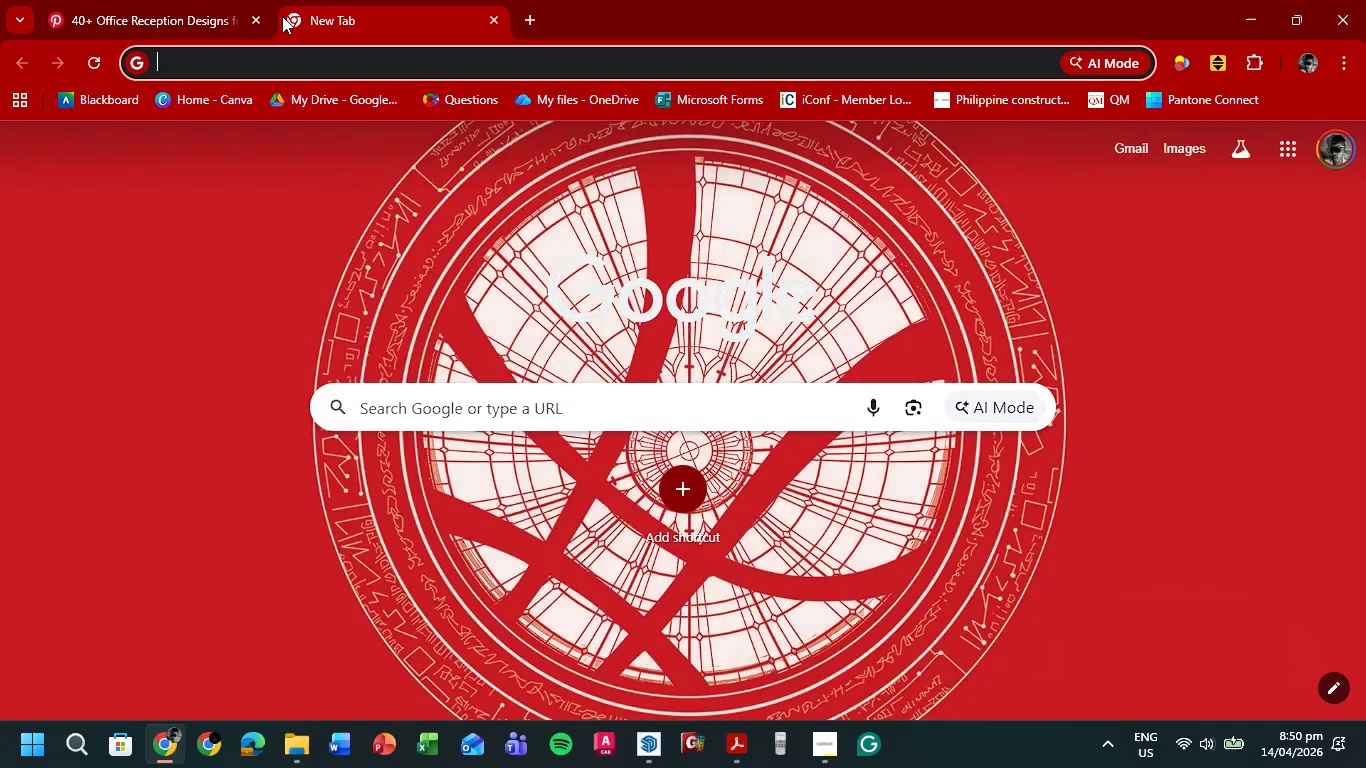 
type(3d)
 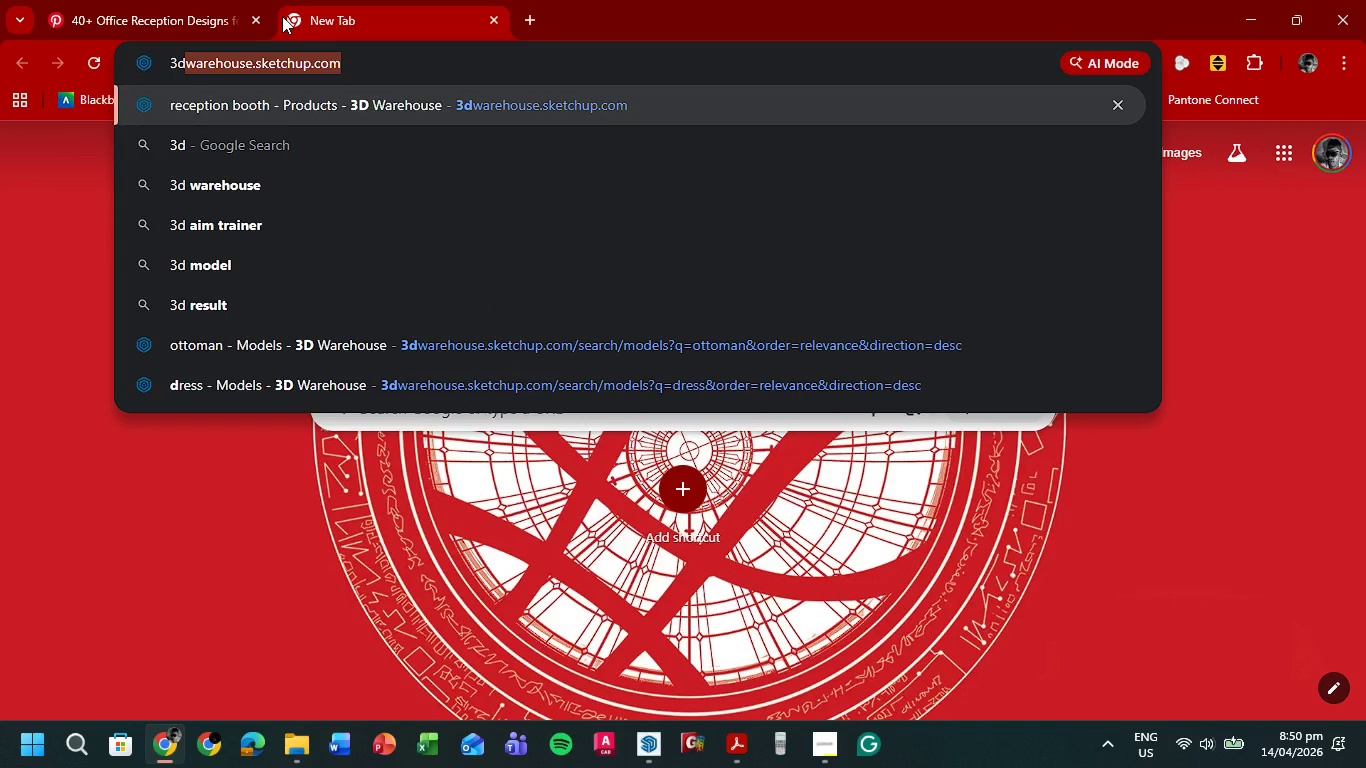 
key(Enter)
 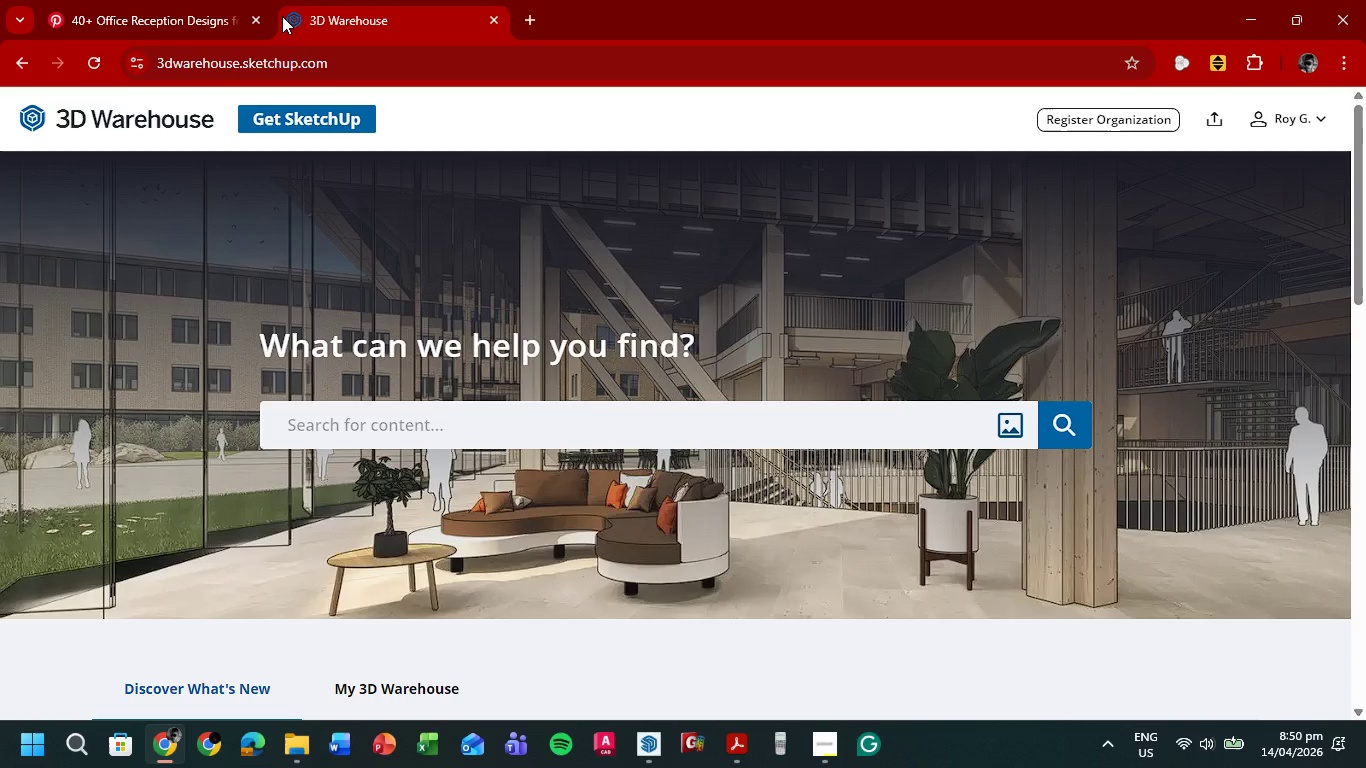 
wait(10.47)
 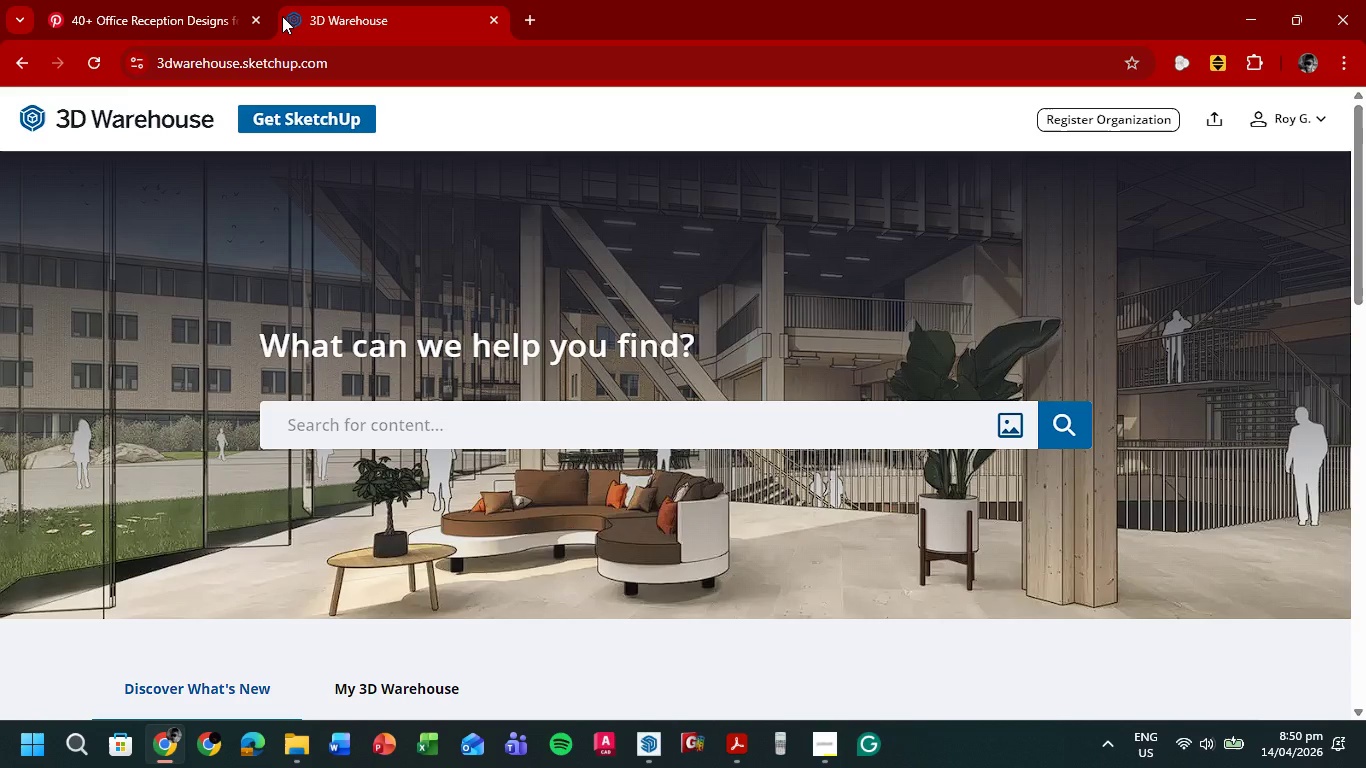 
left_click([643, 417])
 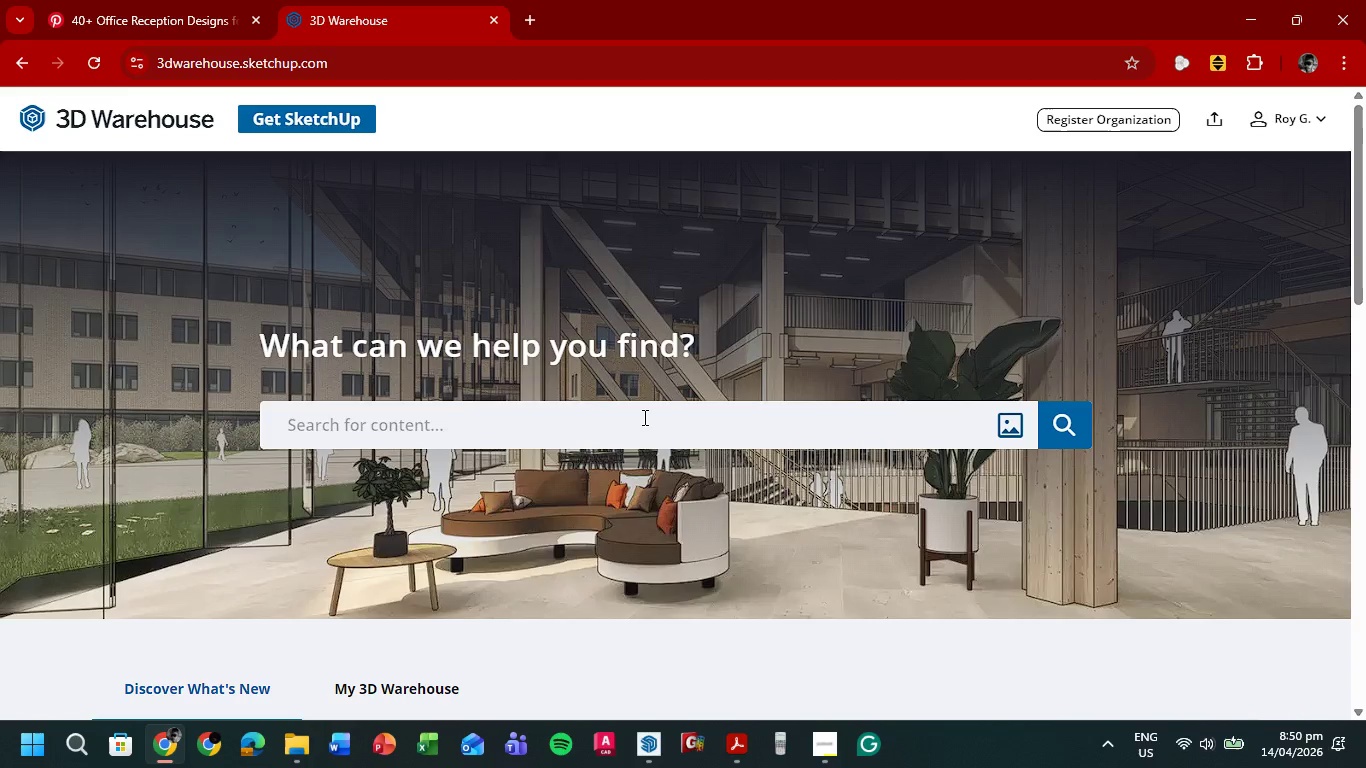 
type(coffe)
 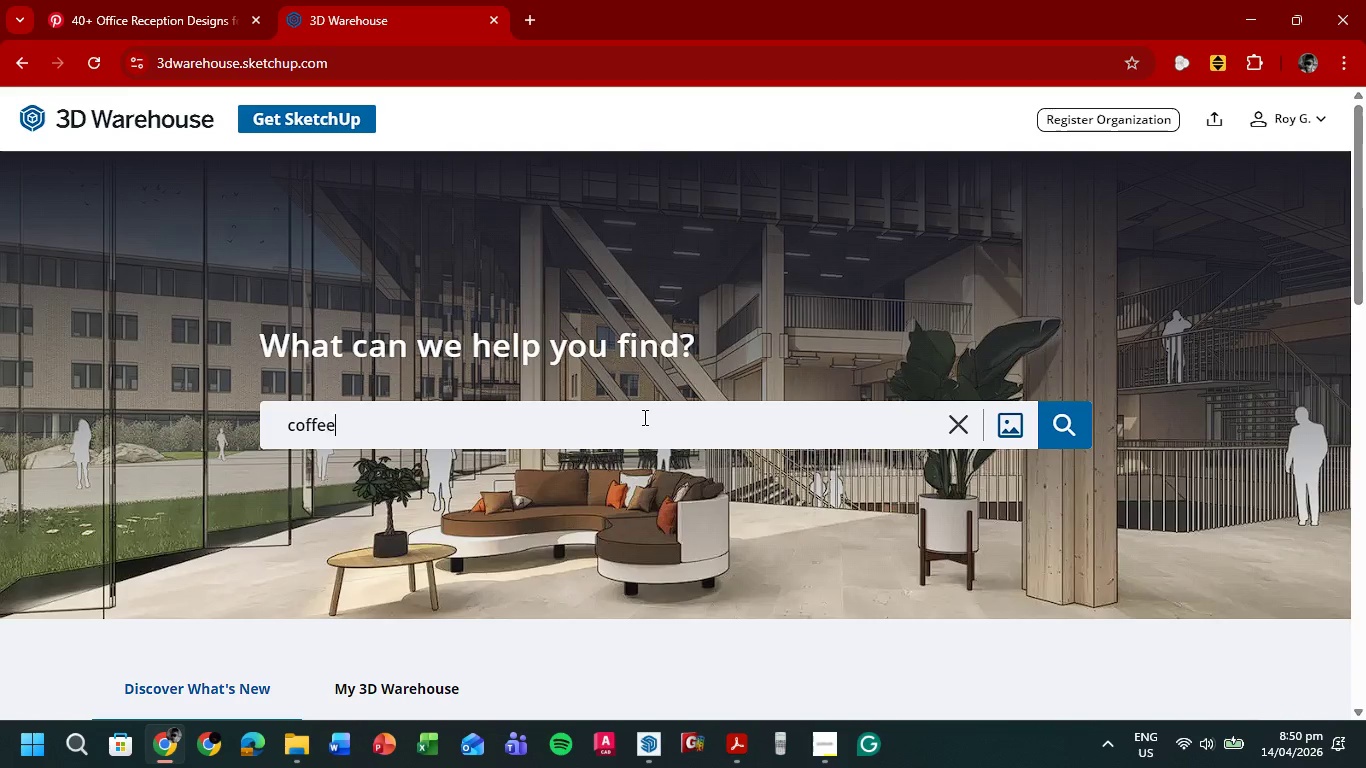 
type(e tab.e)
key(Backspace)
key(Backspace)
type(le)
 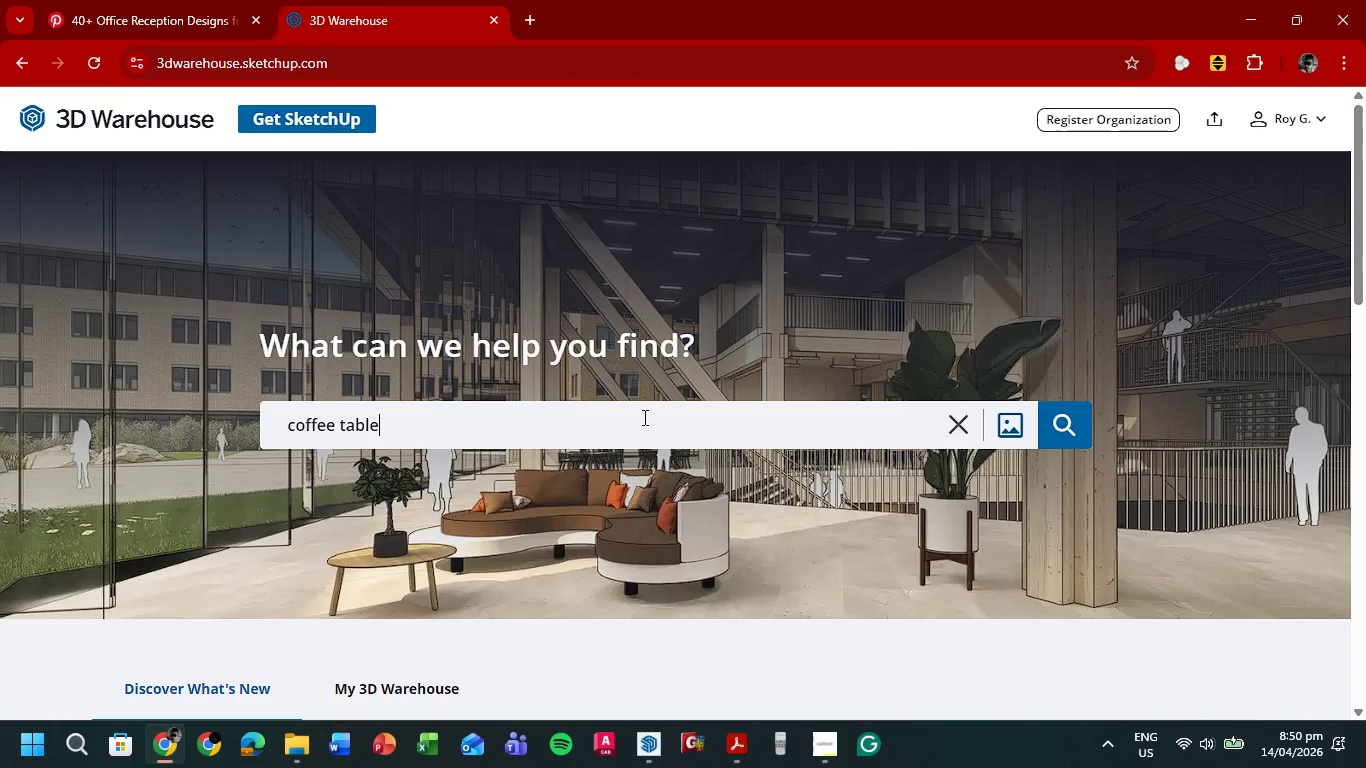 
key(Enter)
 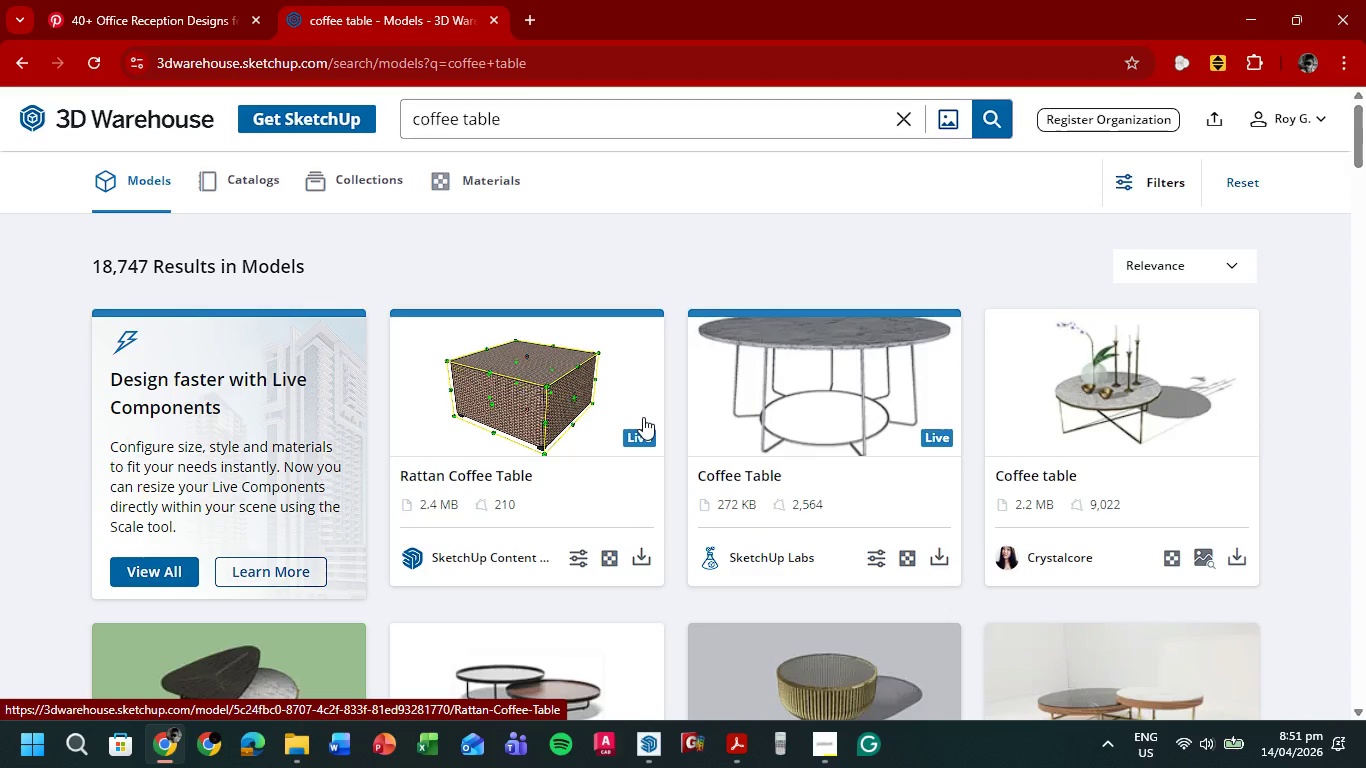 
wait(66.81)
 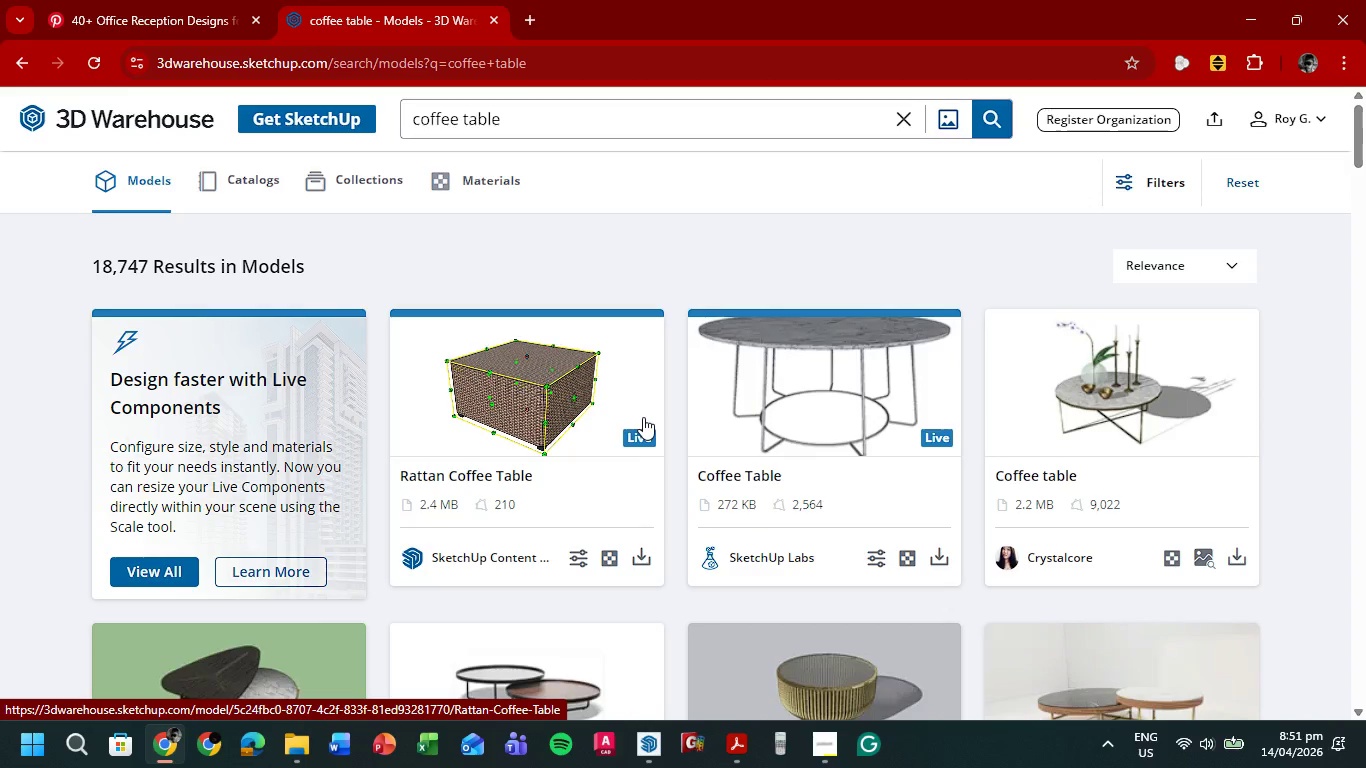 
scroll: coordinate [1308, 350], scroll_direction: down, amount: 3.0
 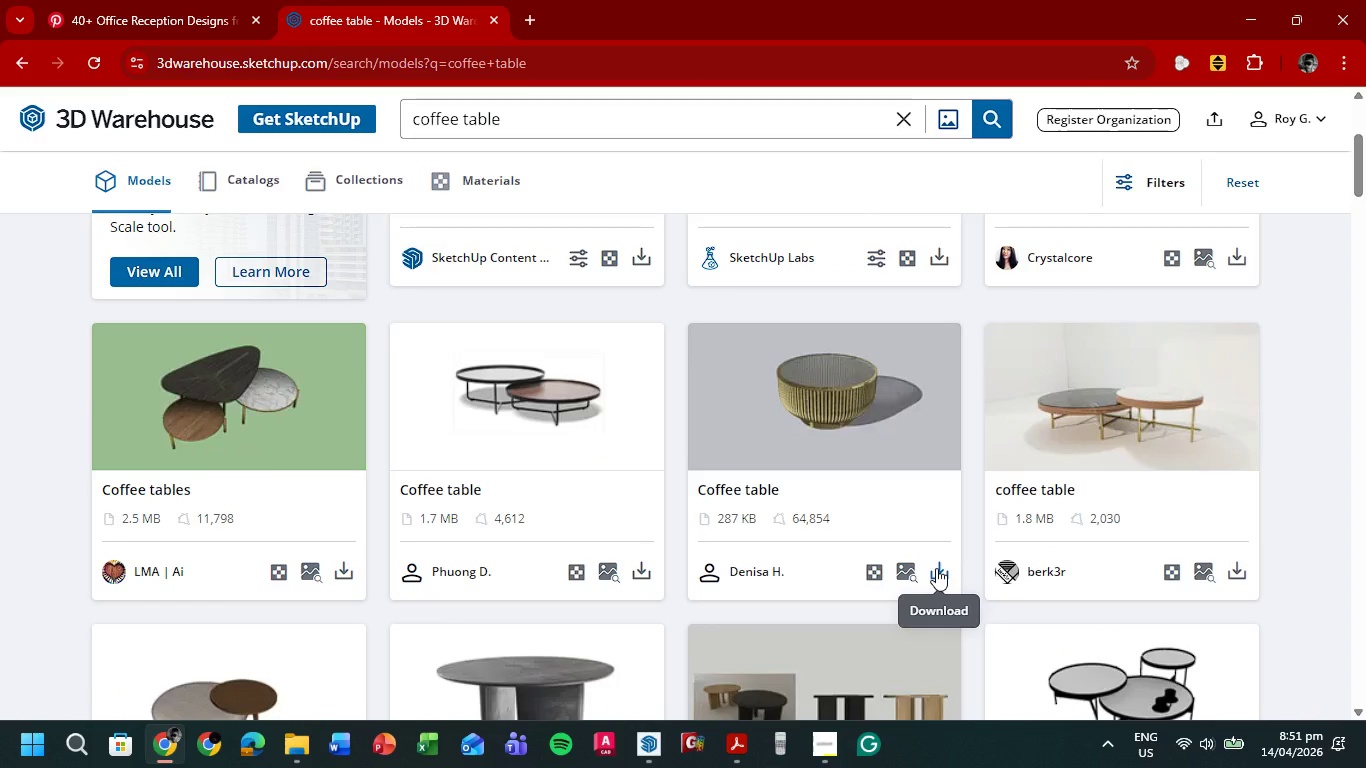 
left_click([936, 568])
 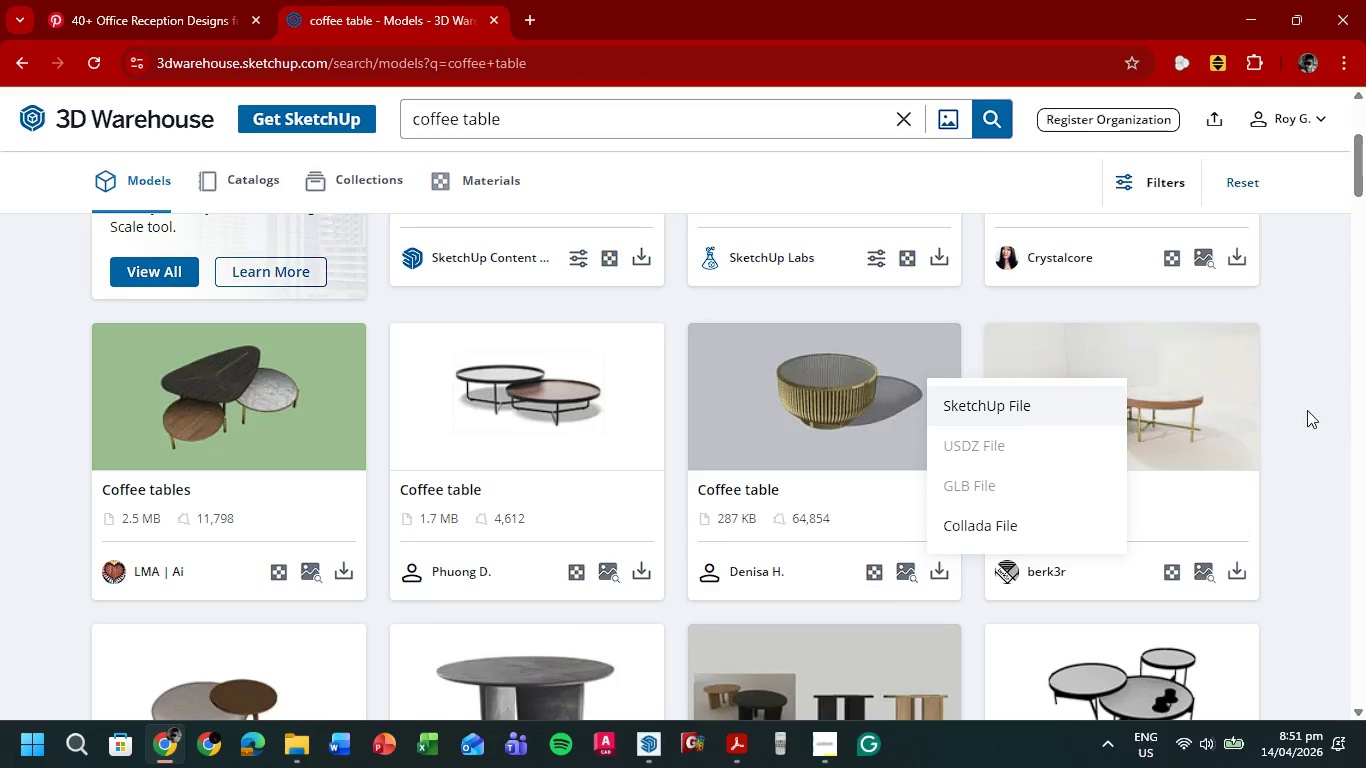 
left_click([1026, 401])
 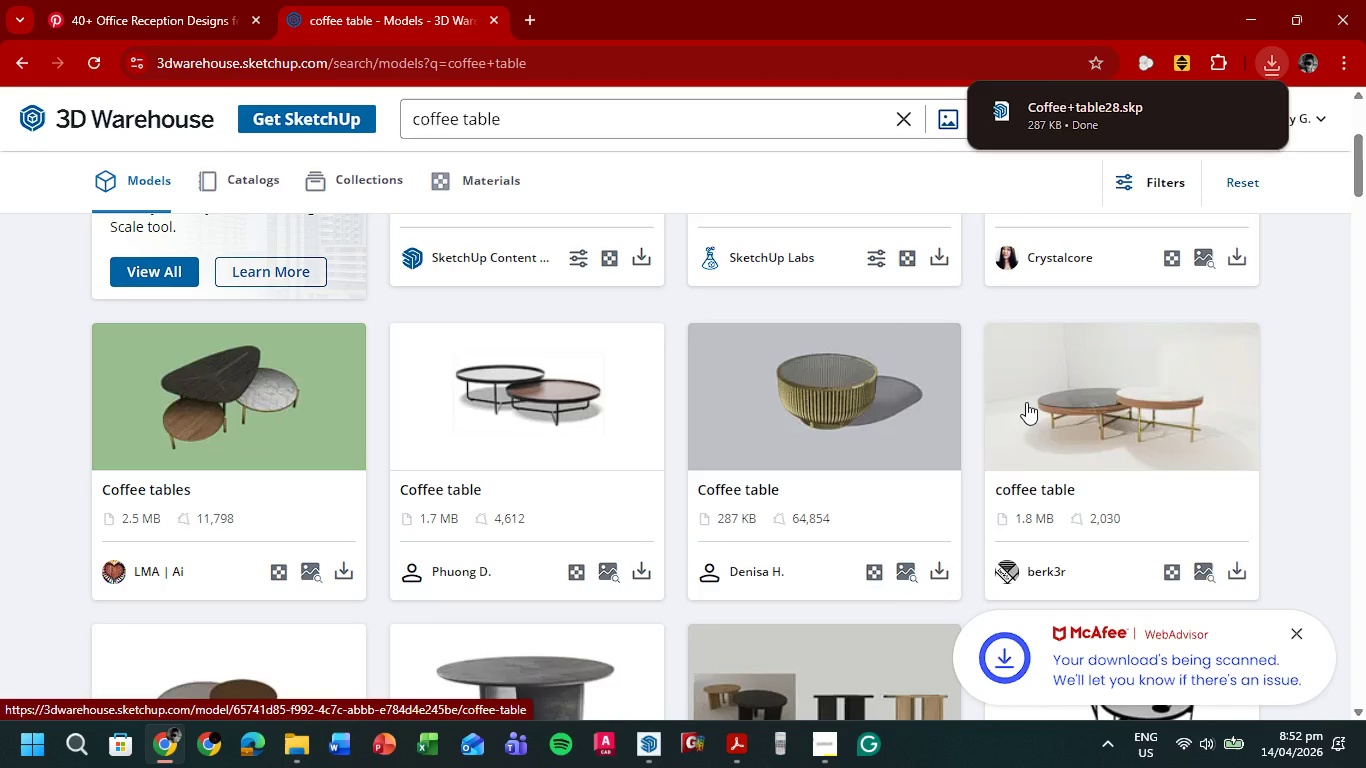 
wait(7.59)
 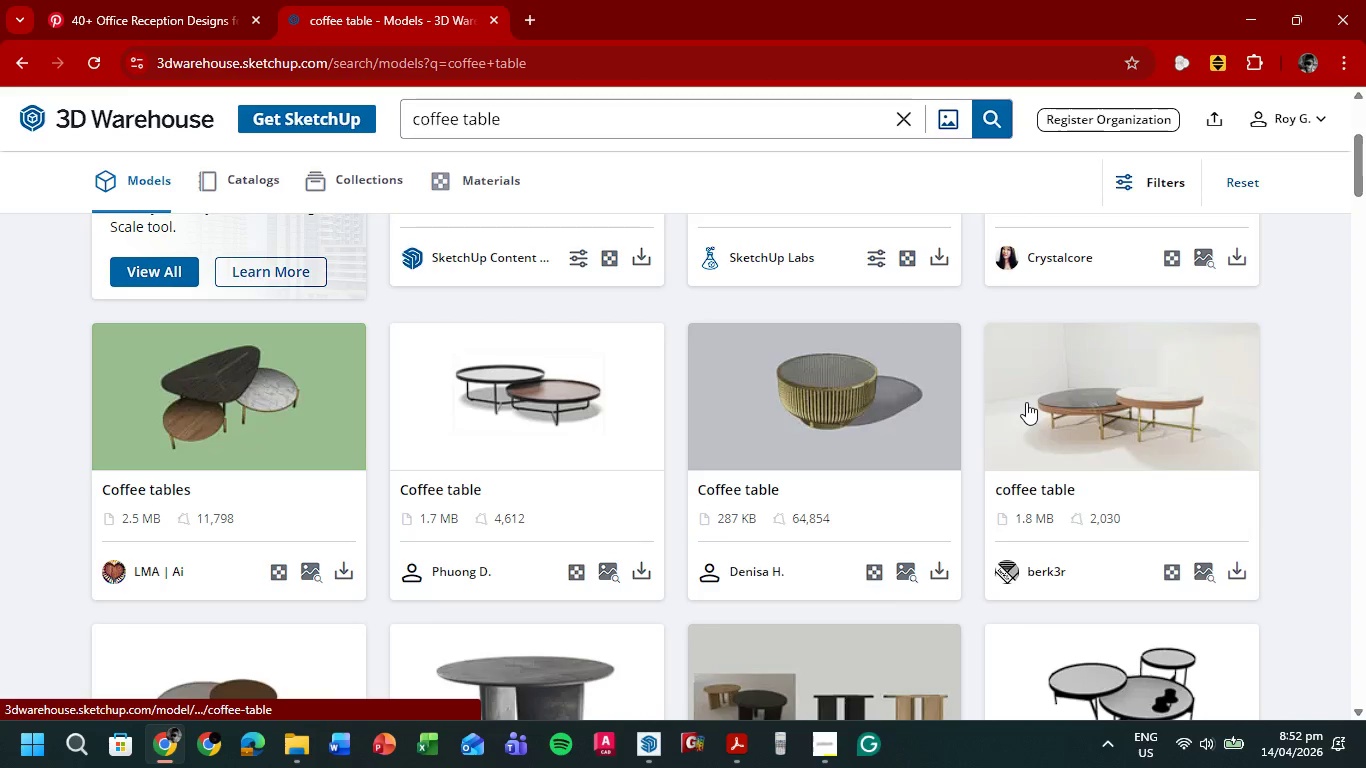 
left_click([1100, 104])
 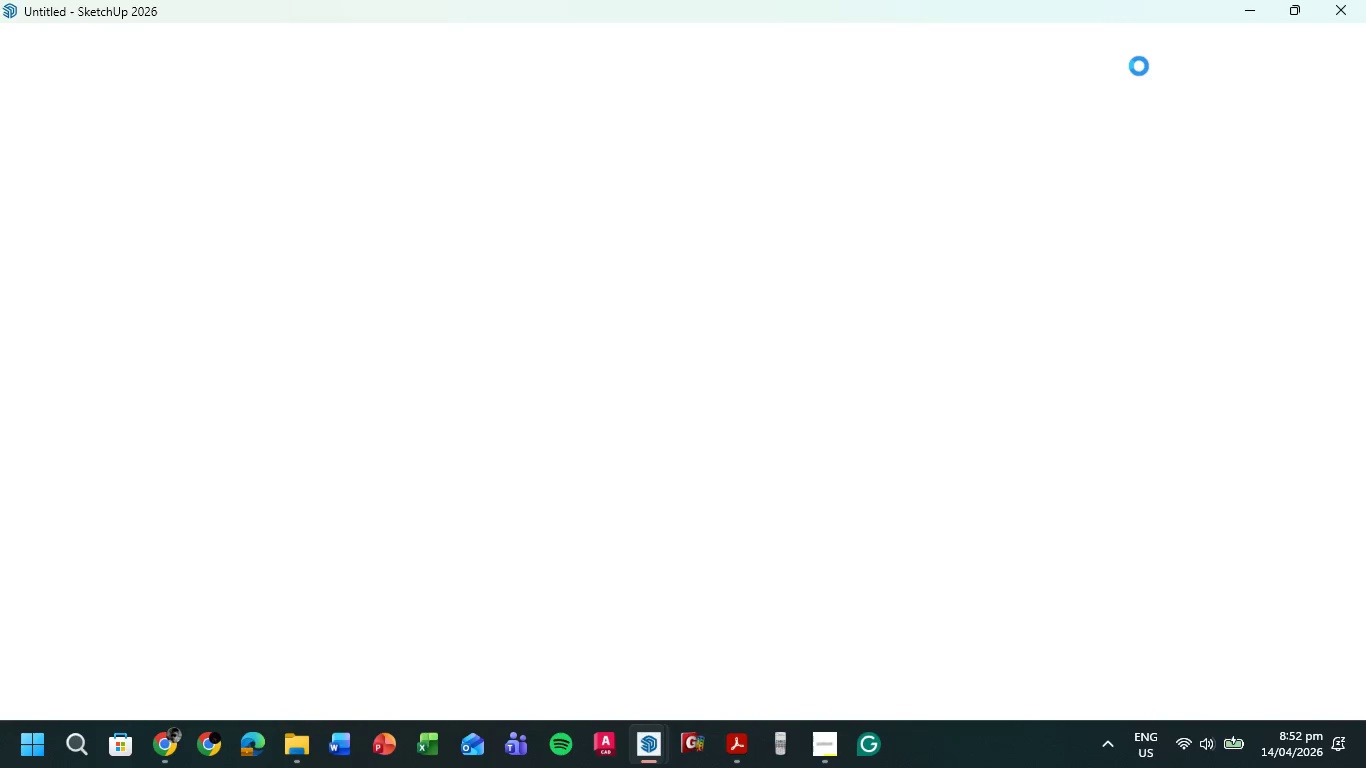 
wait(23.14)
 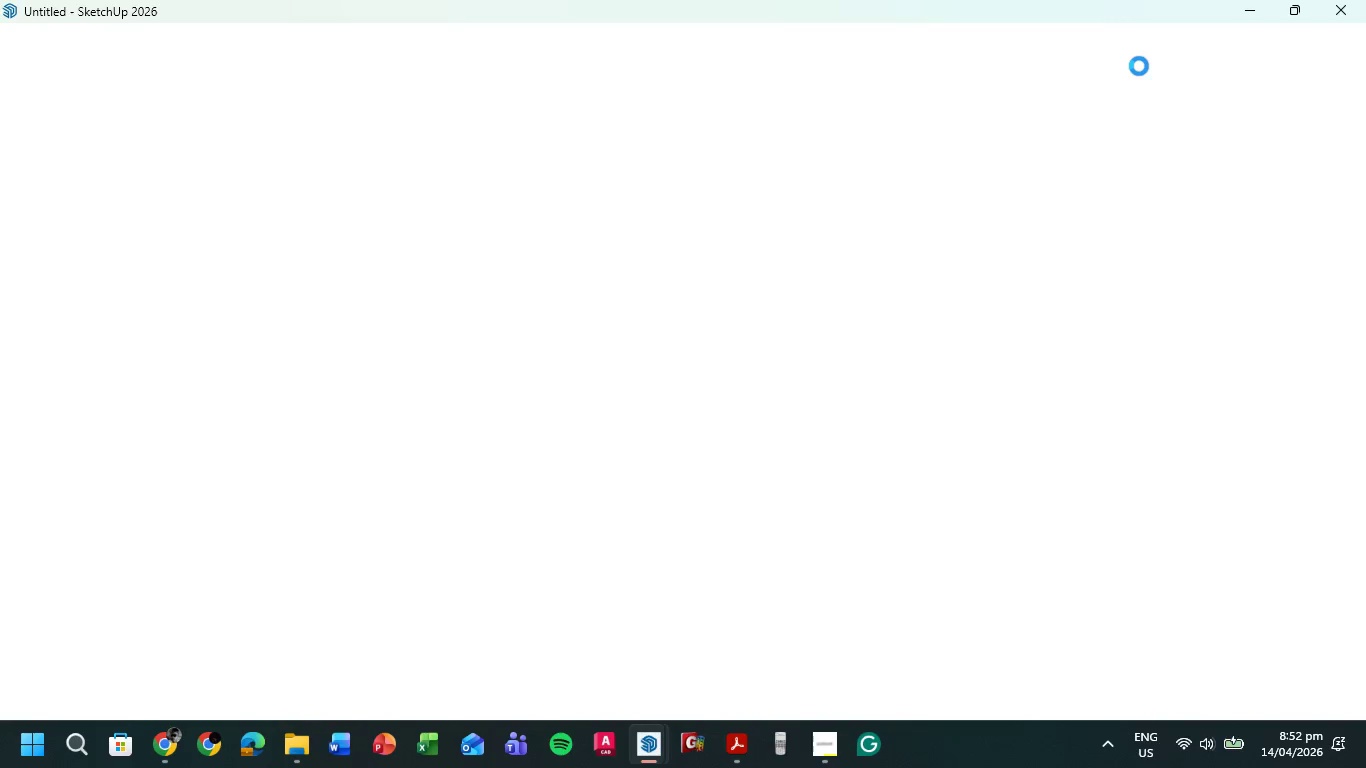 
left_click([666, 318])
 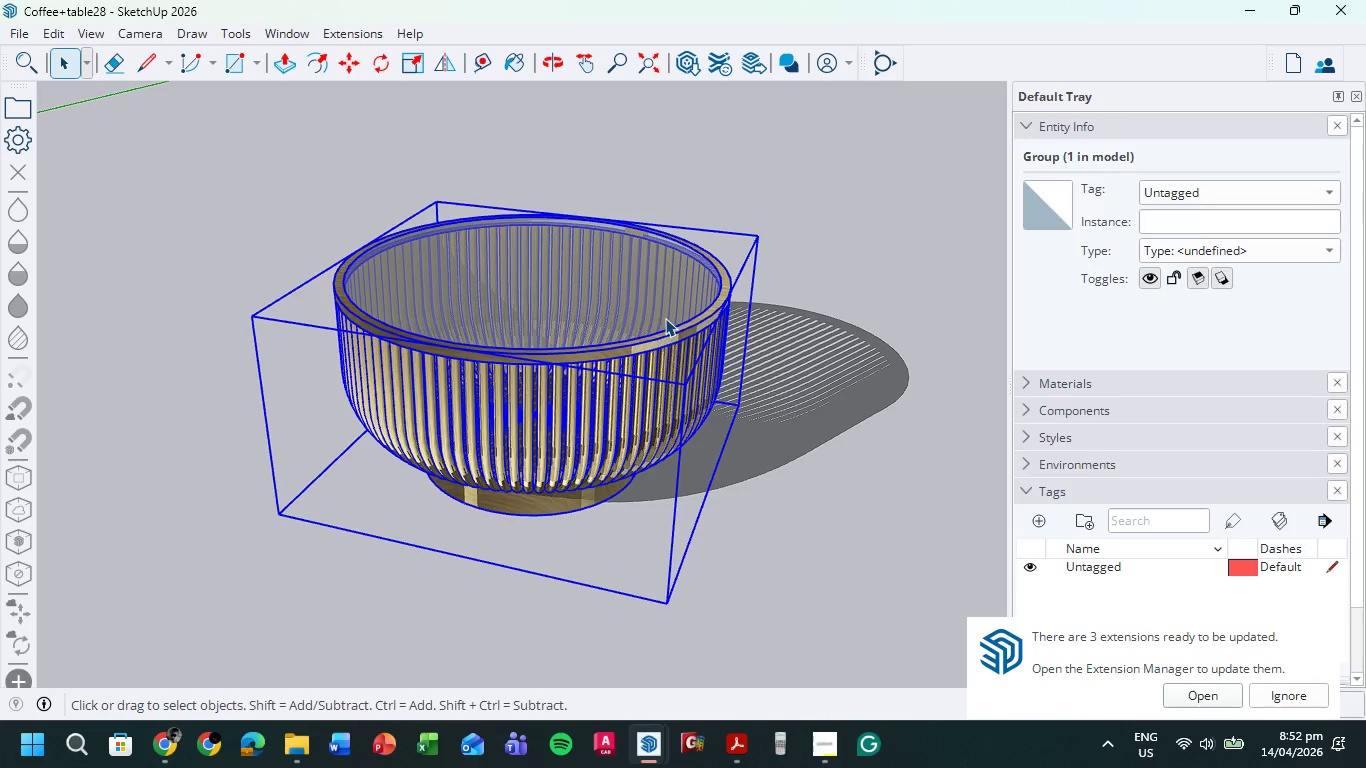 
key(Control+C)
 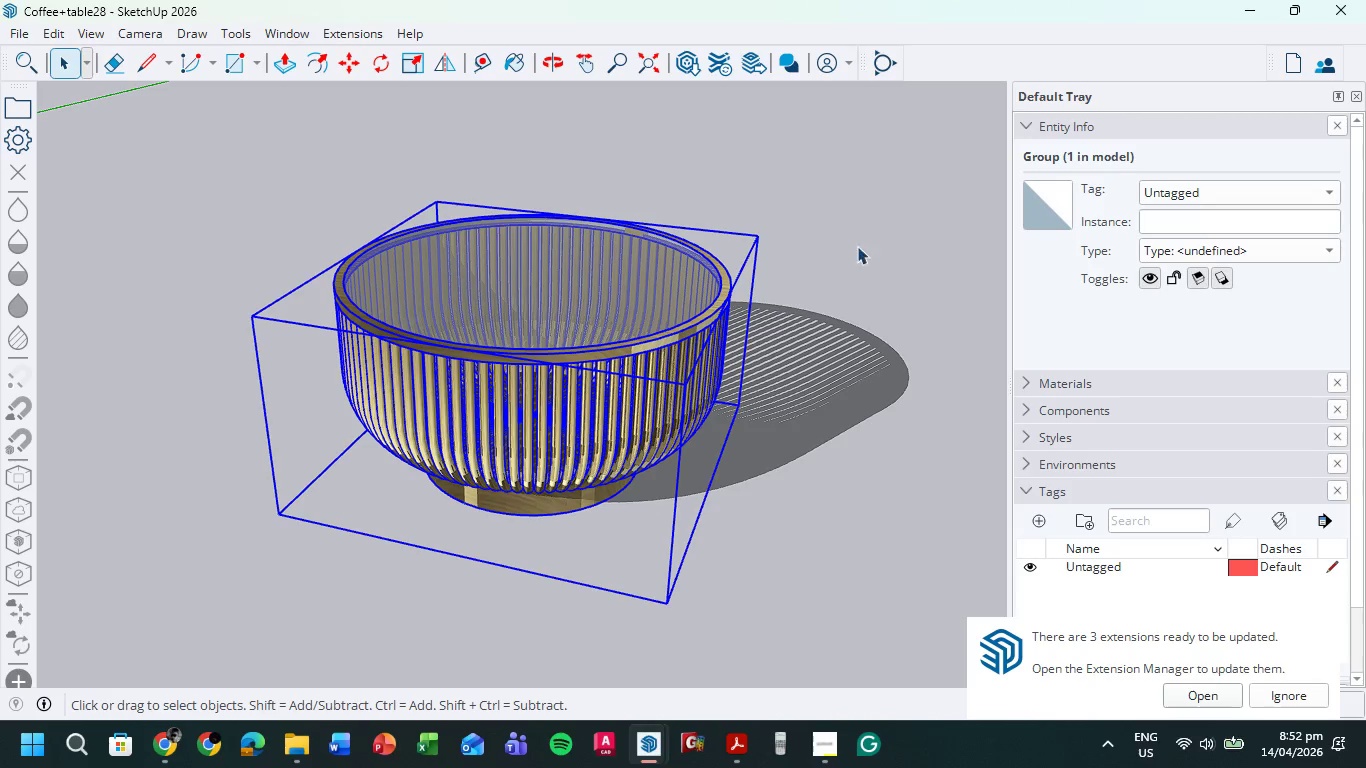 
left_click([1252, 11])
 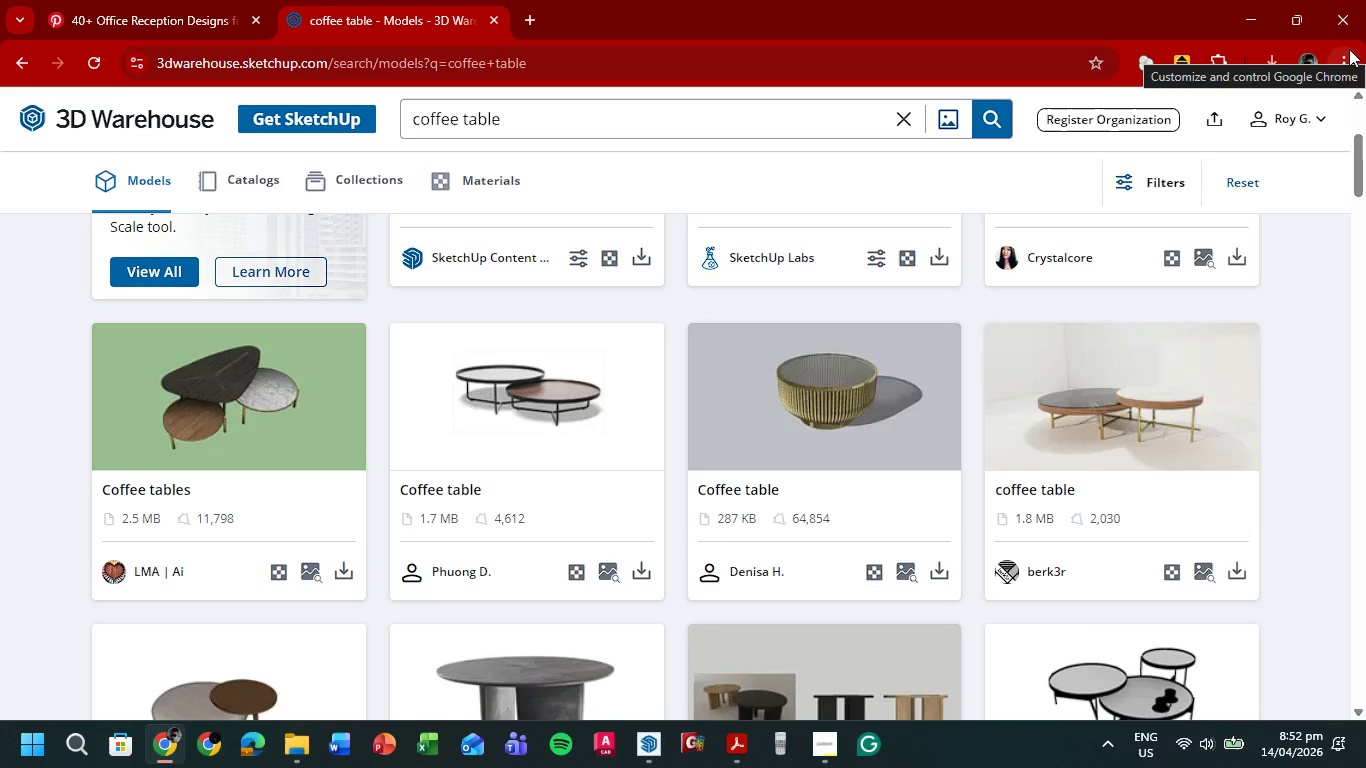 
wait(14.99)
 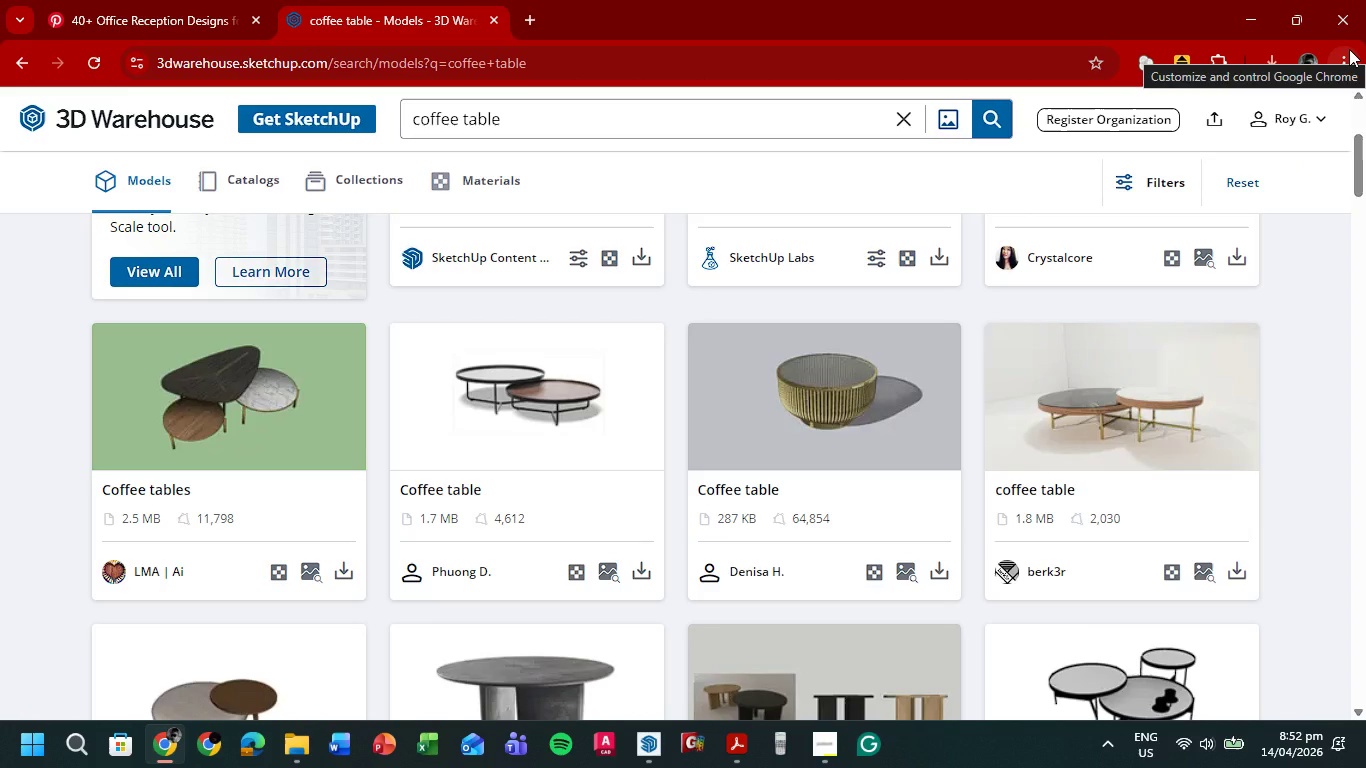 
left_click([1229, 13])
 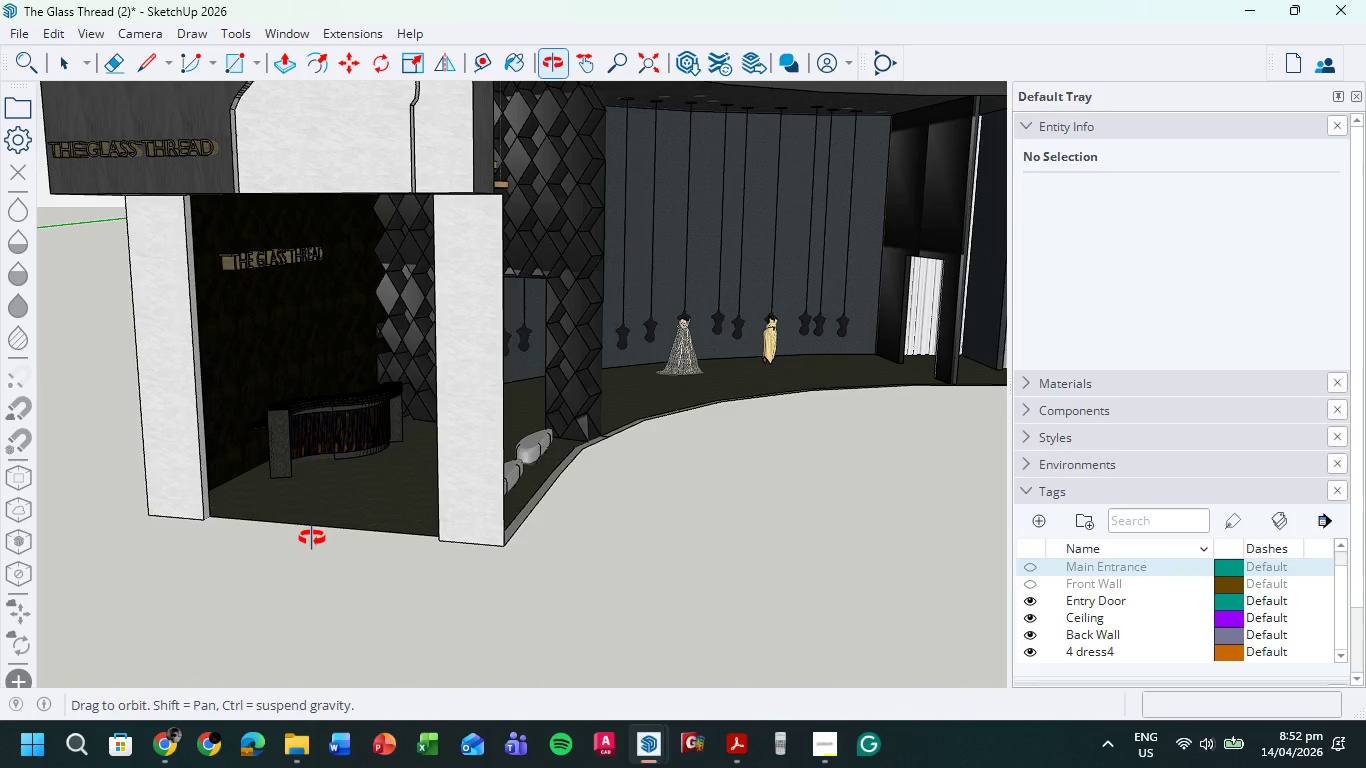 
scroll: coordinate [457, 520], scroll_direction: up, amount: 5.0
 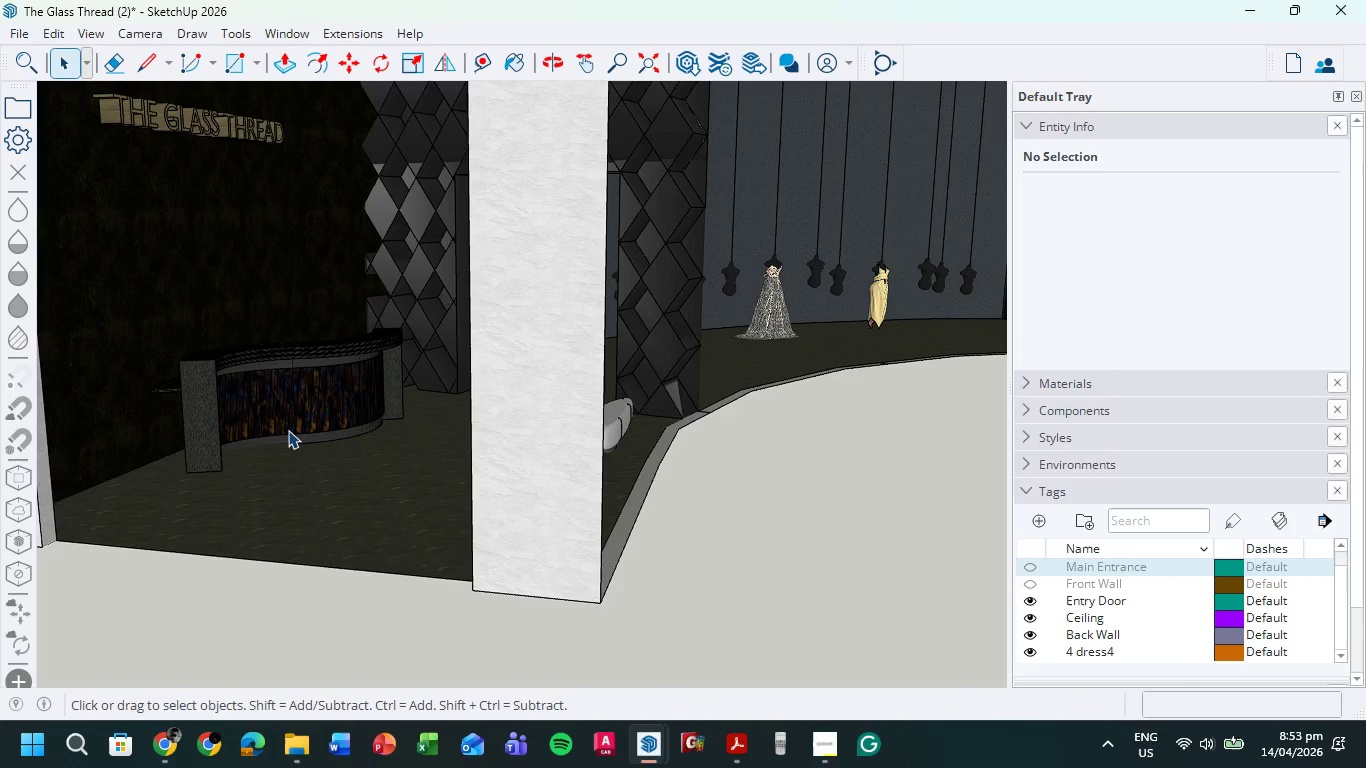 
key(Control+V)
 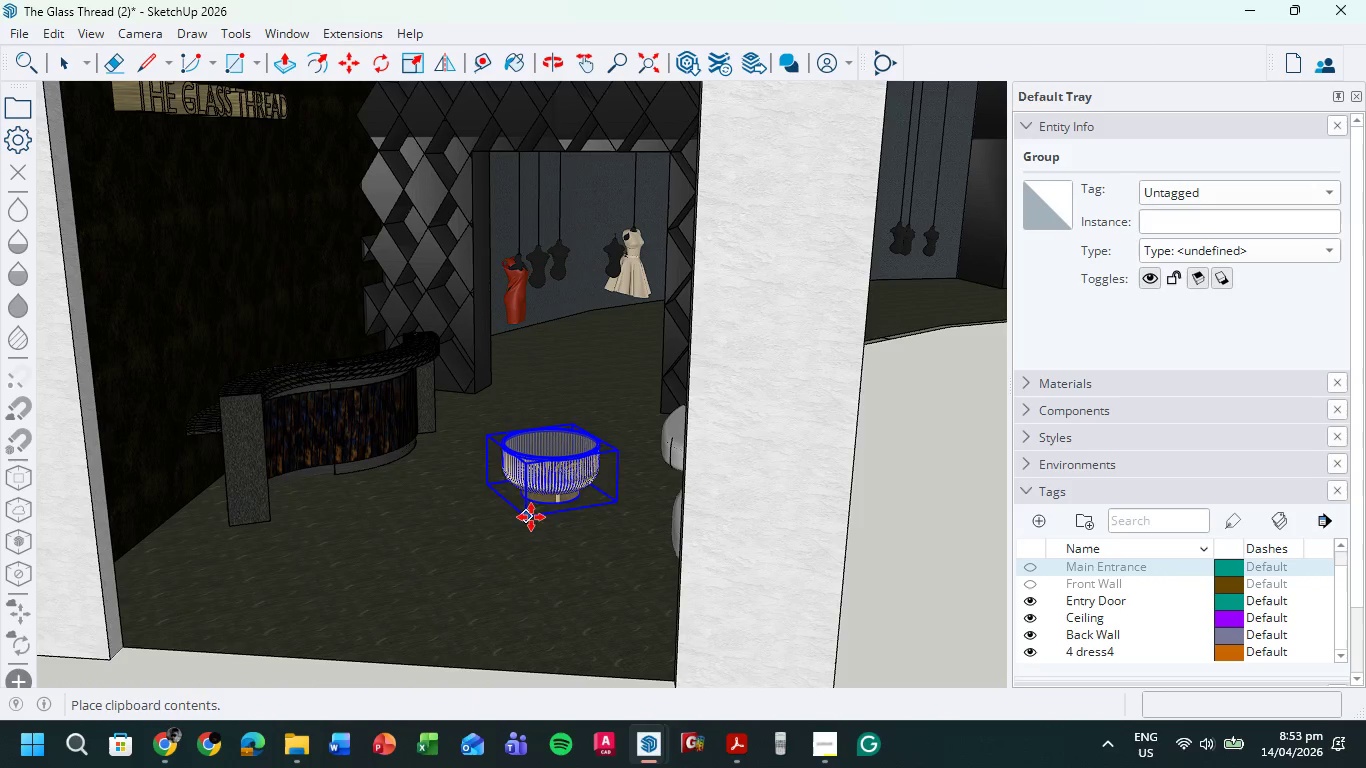 
scroll: coordinate [288, 430], scroll_direction: up, amount: 1.0
 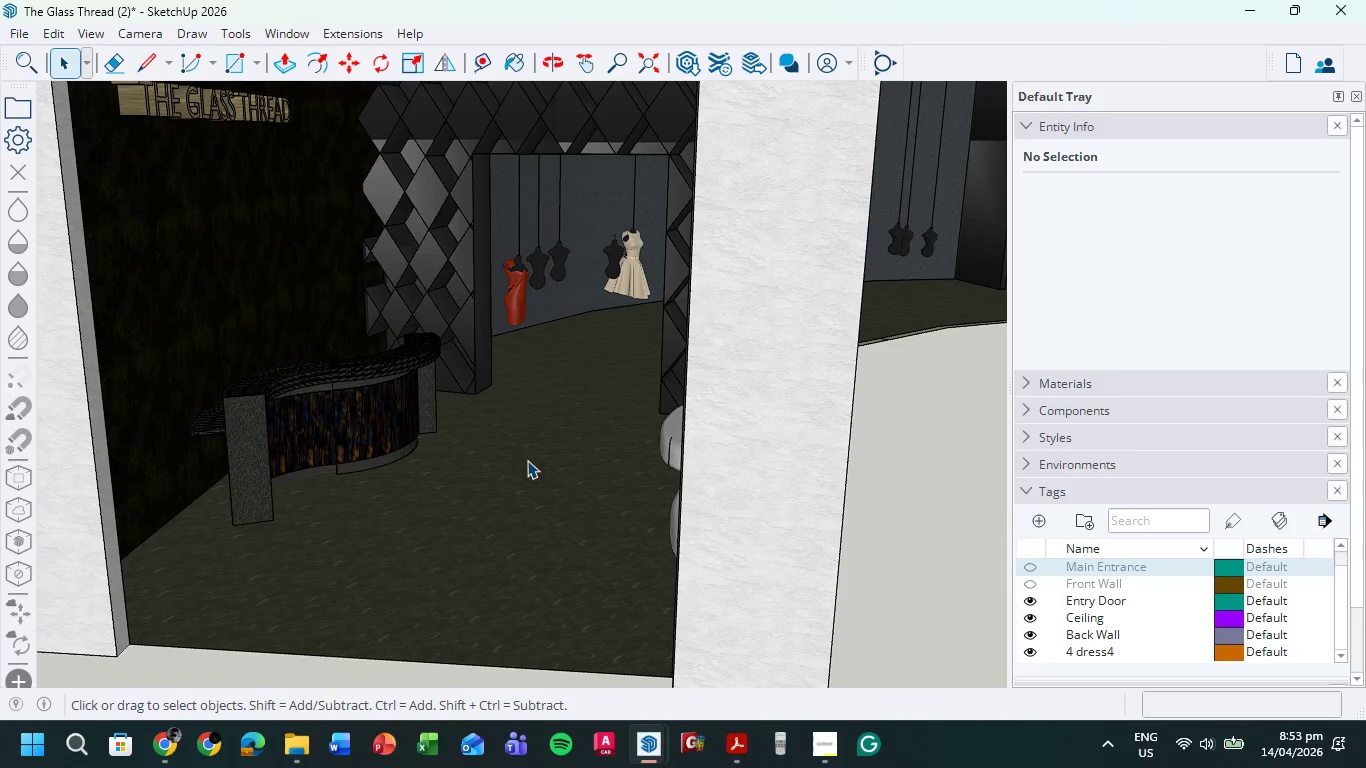 
scroll: coordinate [539, 462], scroll_direction: none, amount: 0.0
 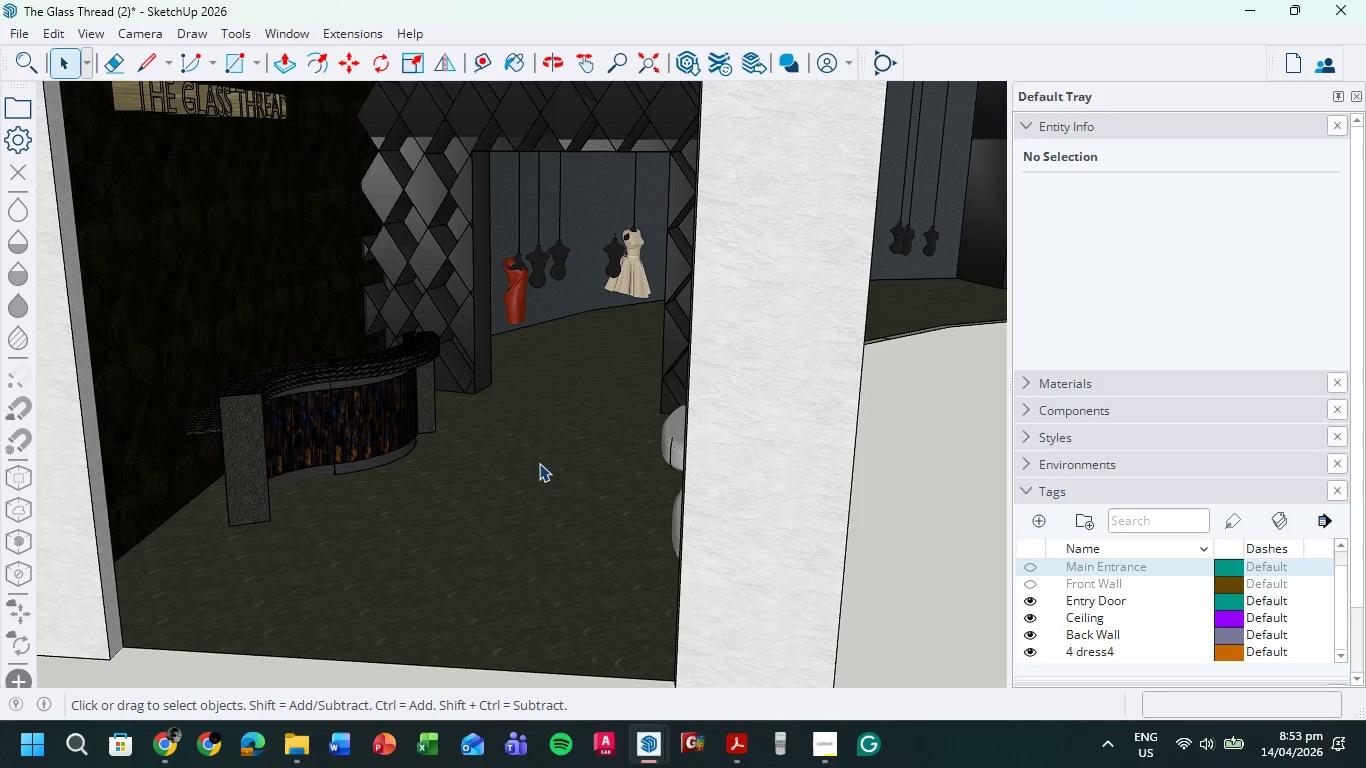 
left_click([550, 508])
 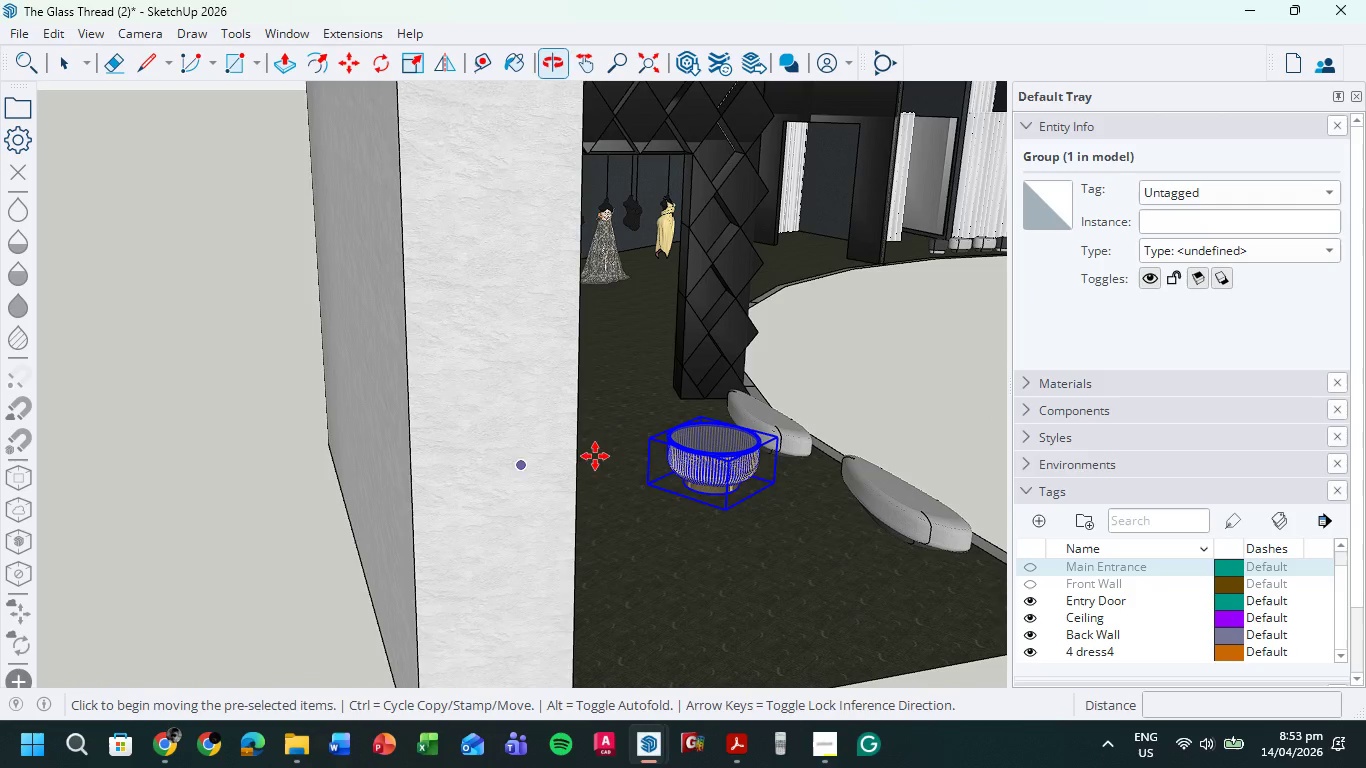 
scroll: coordinate [729, 467], scroll_direction: up, amount: 8.0
 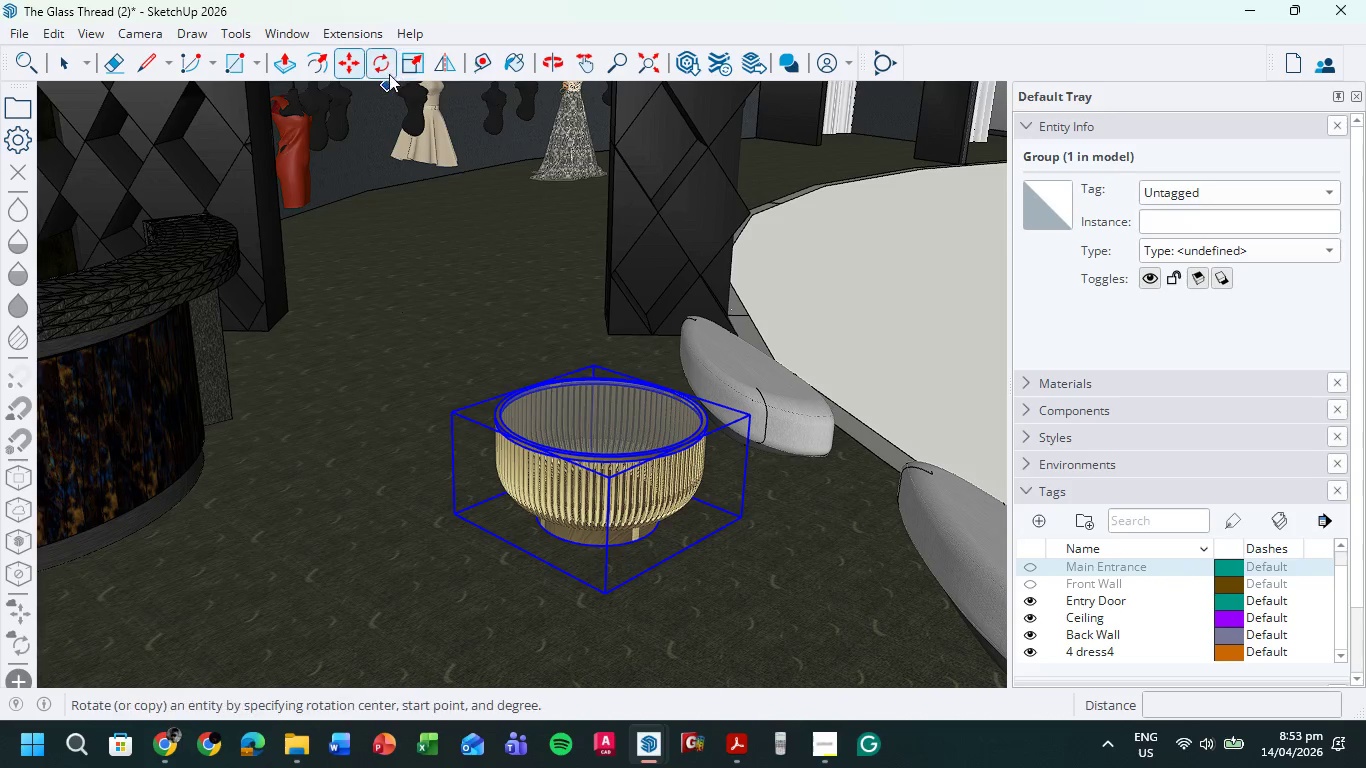 
left_click([404, 66])
 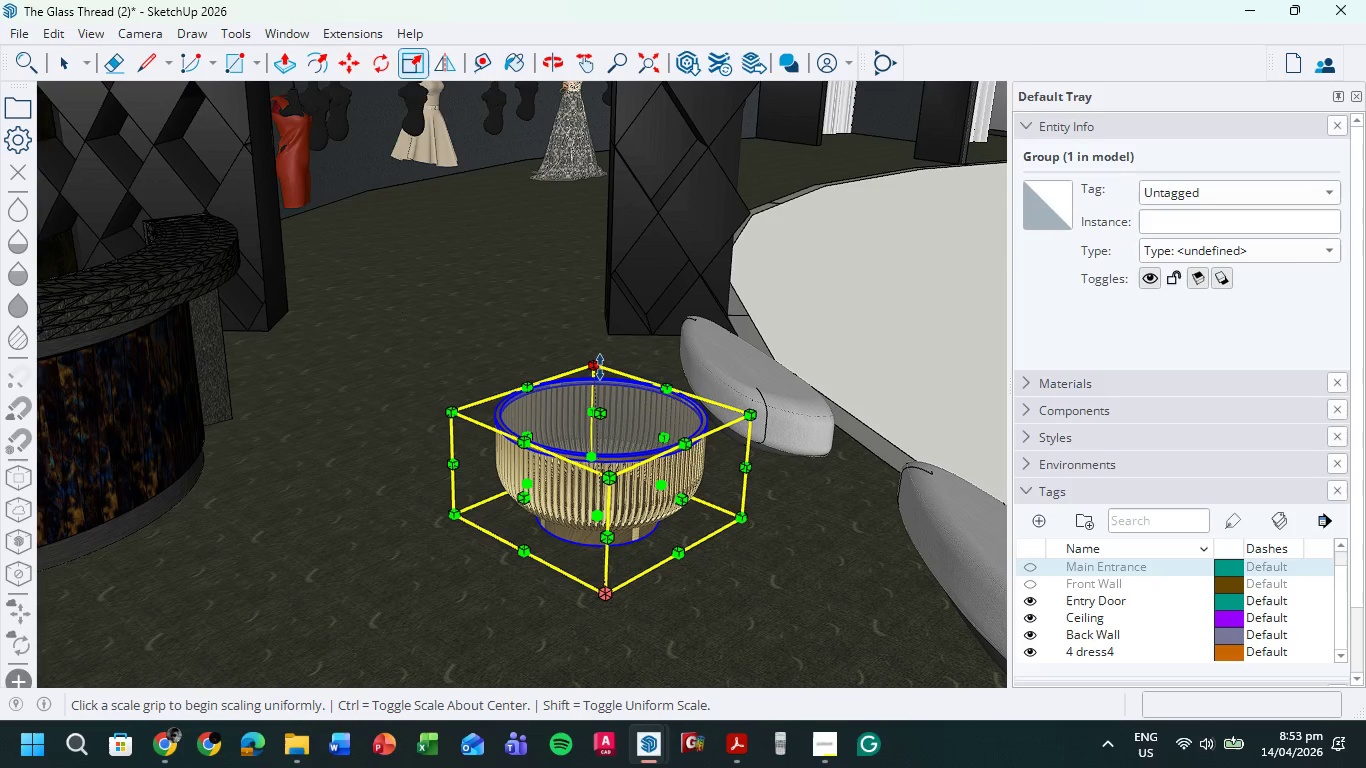 
left_click_drag(start_coordinate=[598, 367], to_coordinate=[623, 491])
 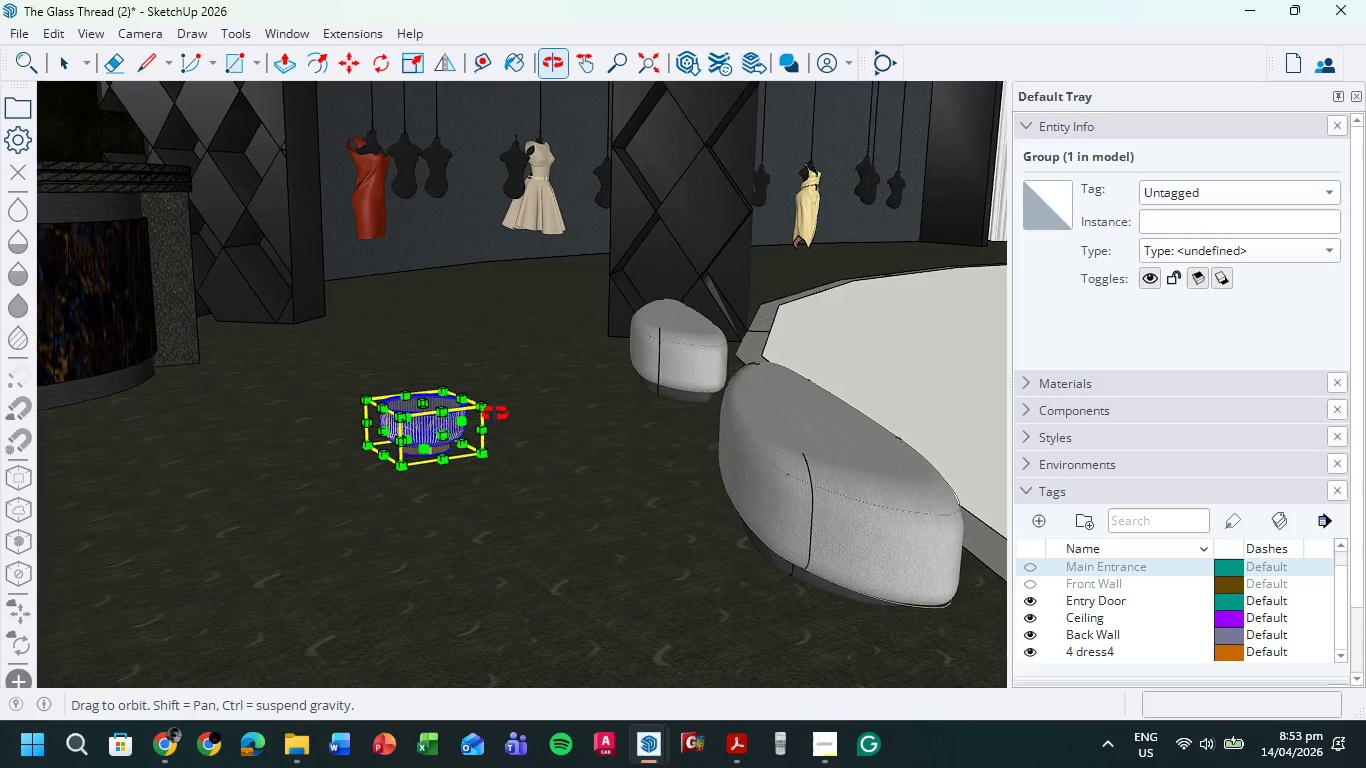 
scroll: coordinate [613, 414], scroll_direction: down, amount: 2.0
 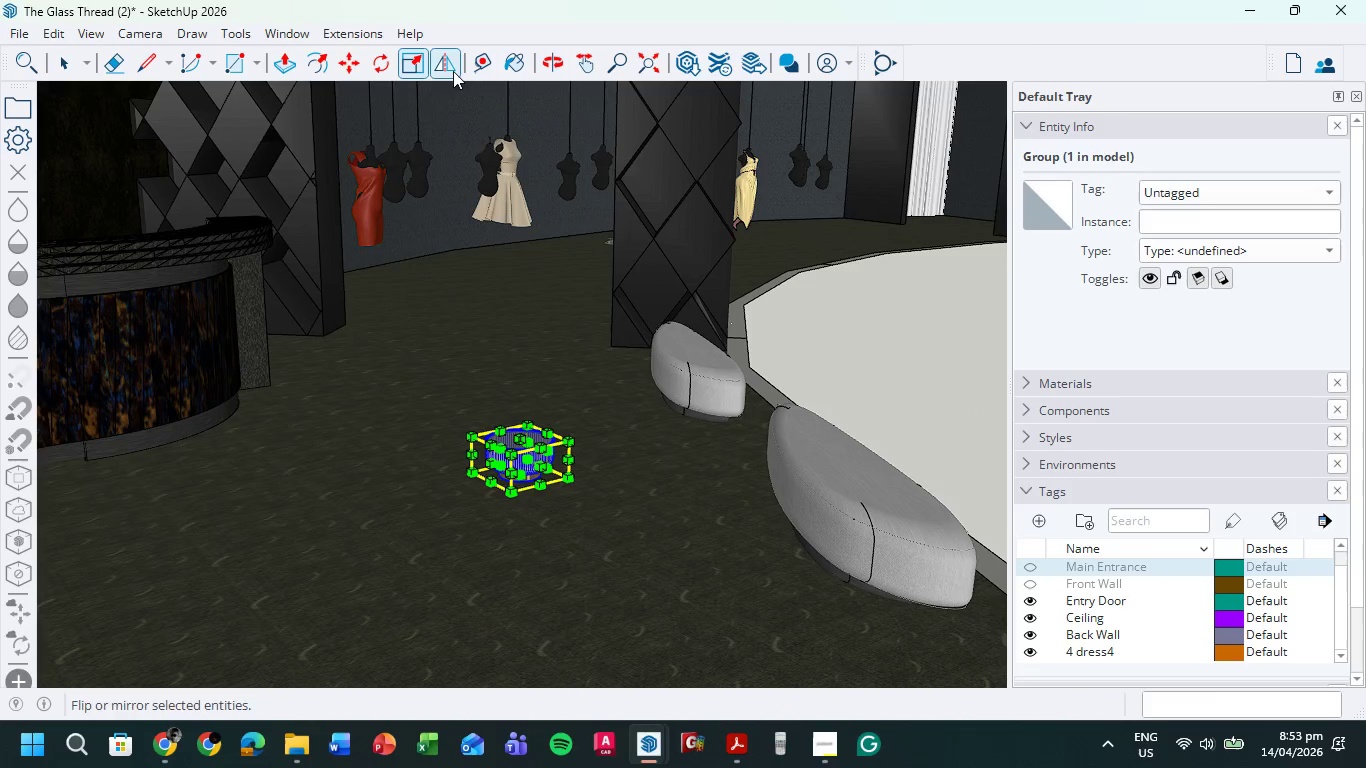 
left_click([377, 63])
 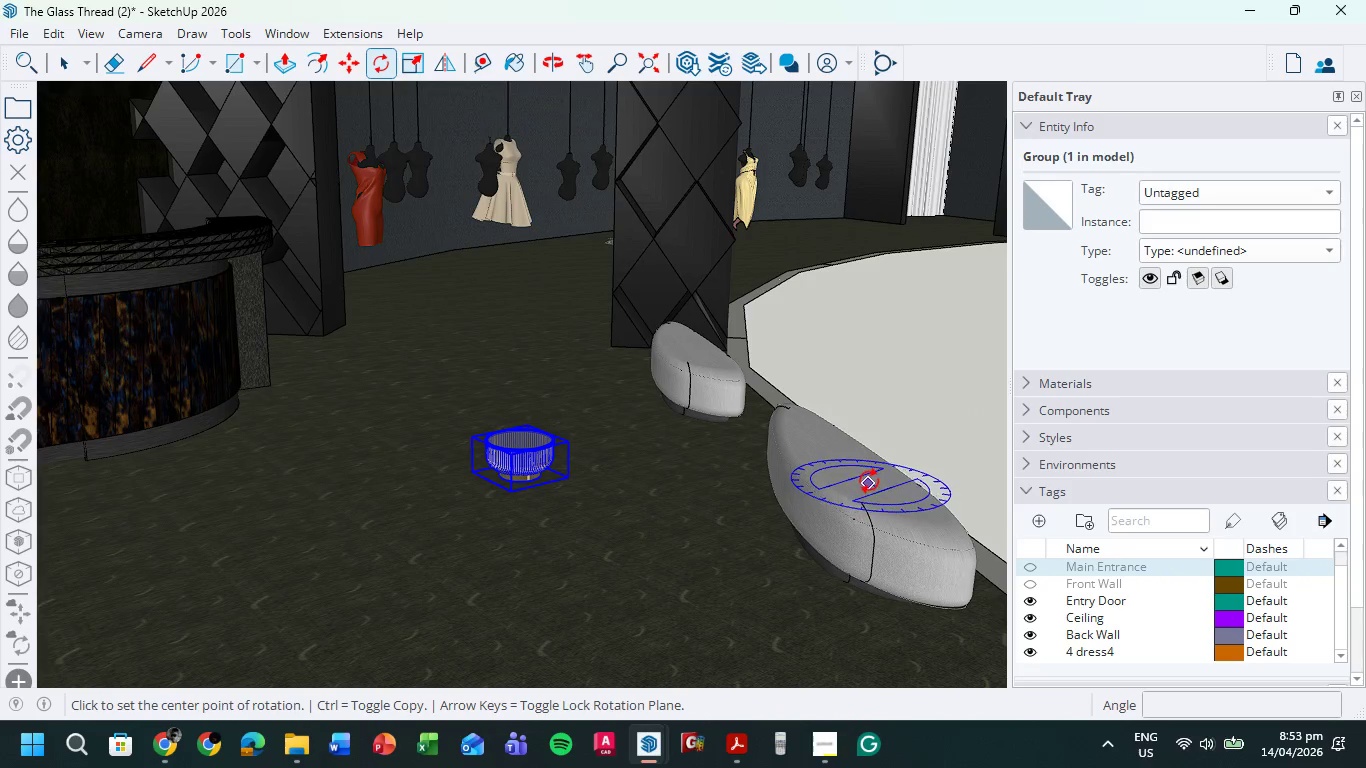 
left_click([864, 472])
 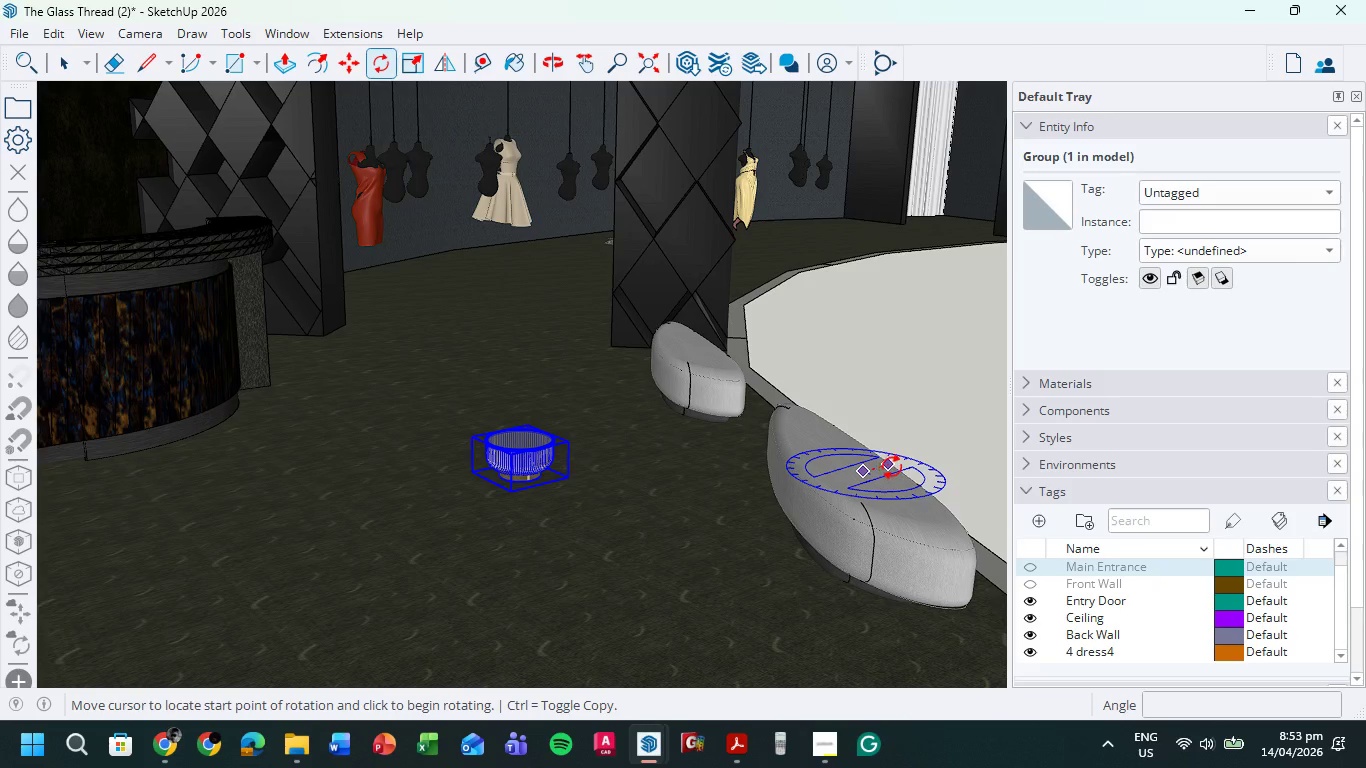 
left_click([892, 466])
 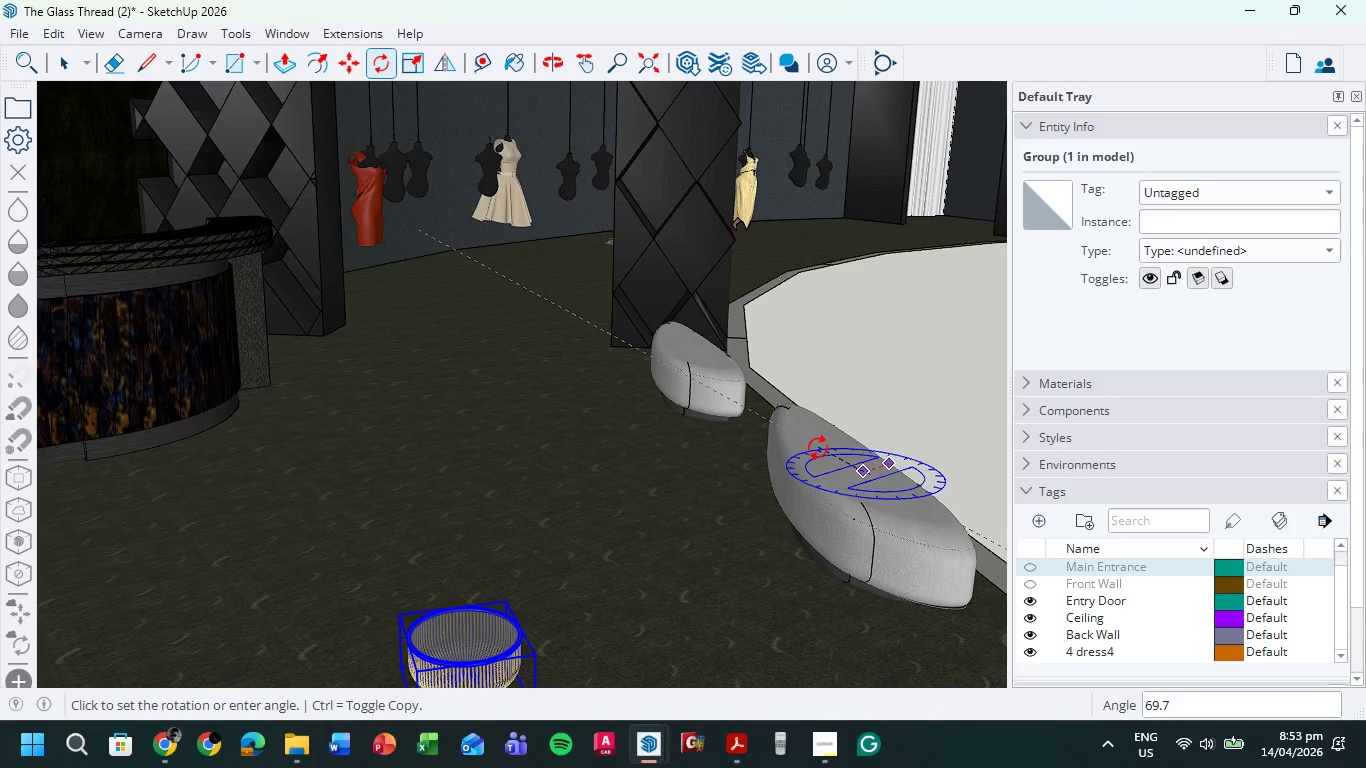 
key(Escape)
 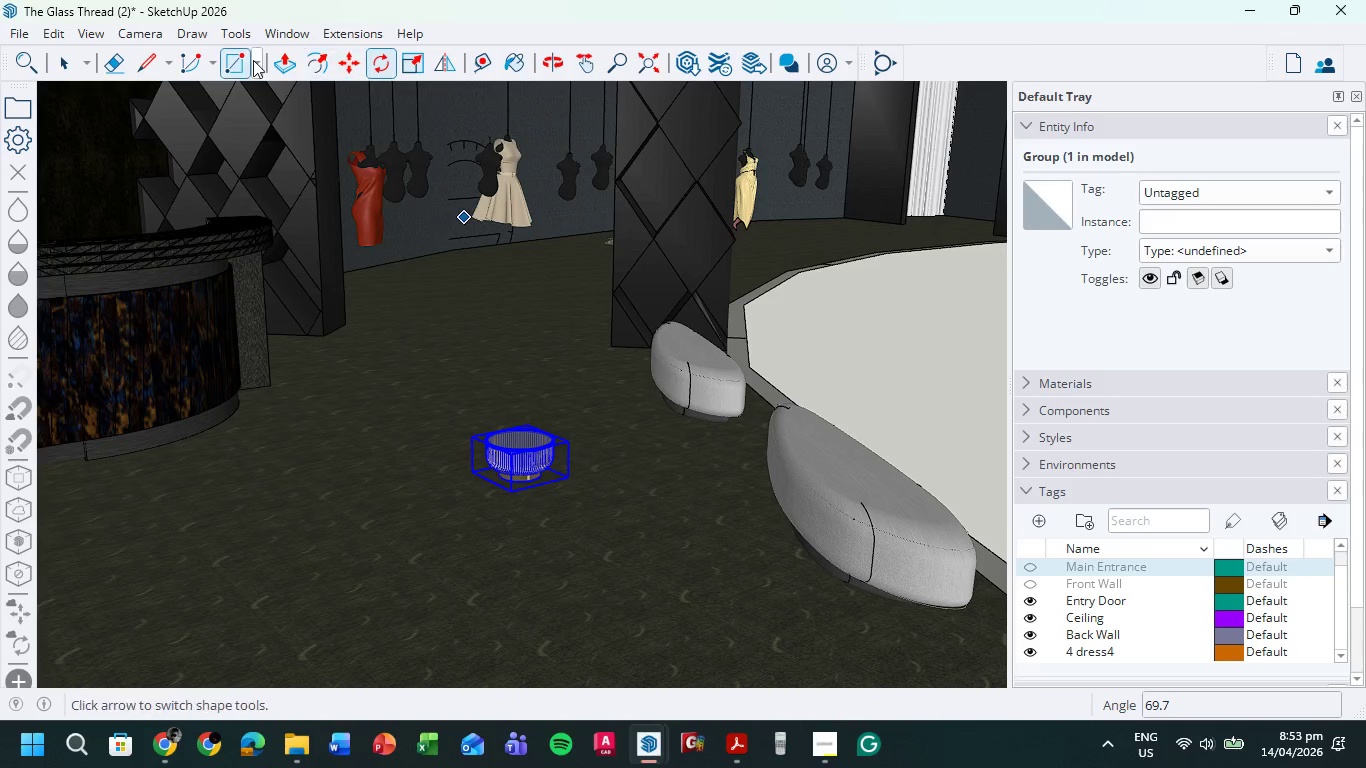 
left_click([63, 63])
 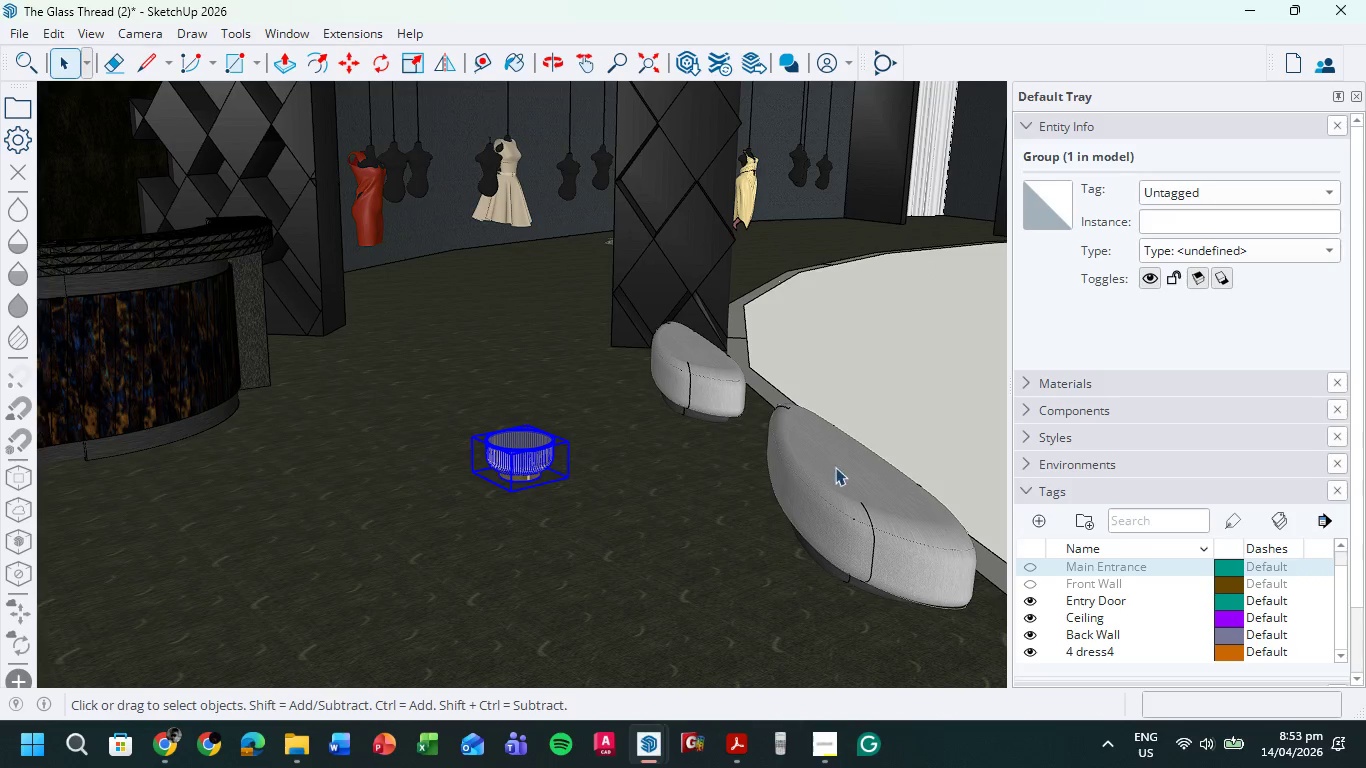 
left_click([841, 478])
 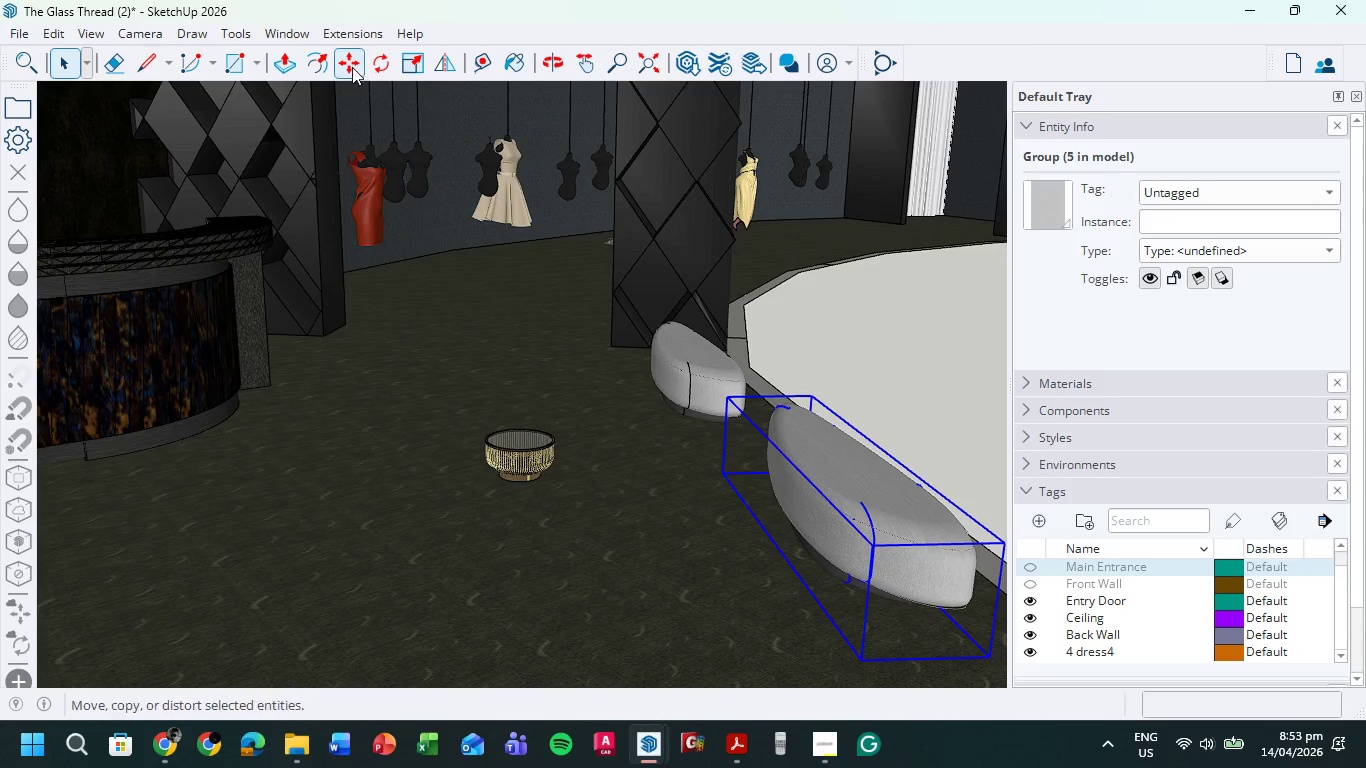 
left_click([384, 61])
 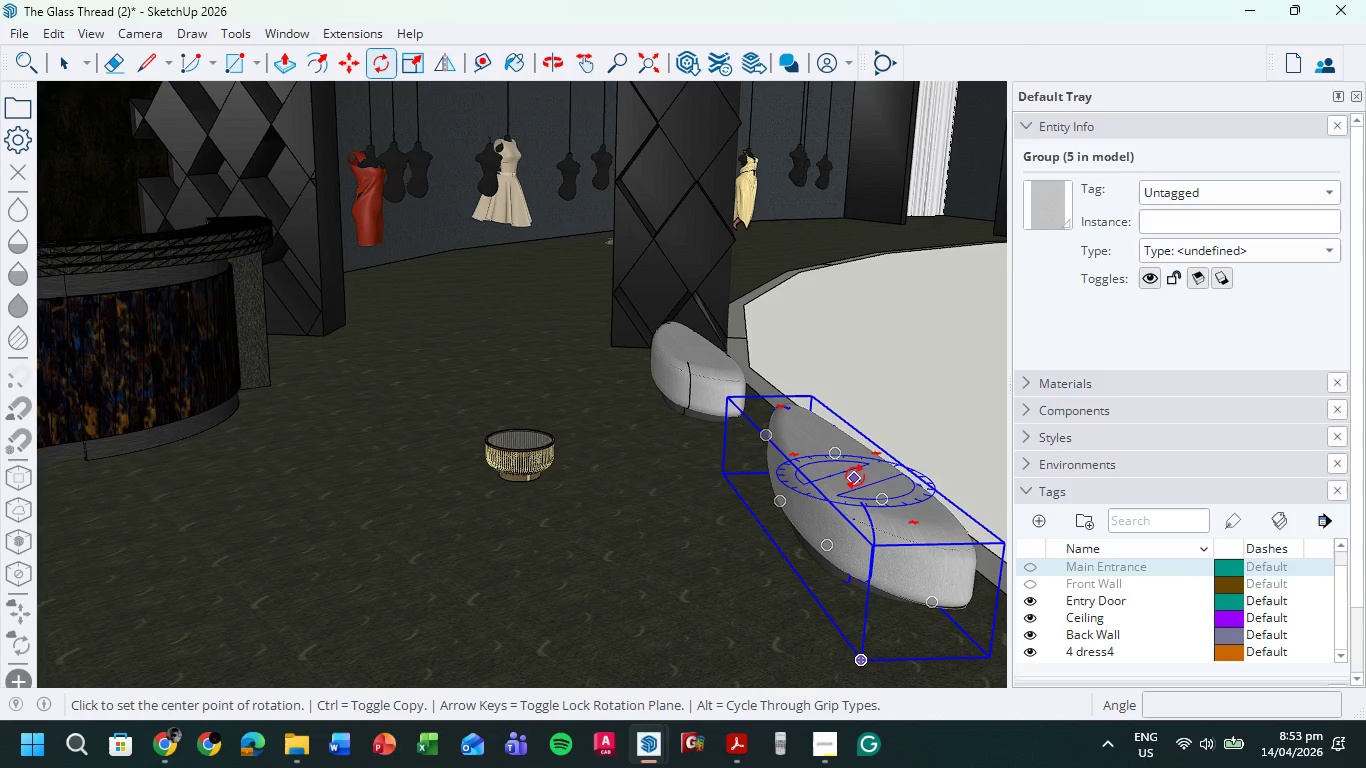 
left_click([855, 472])
 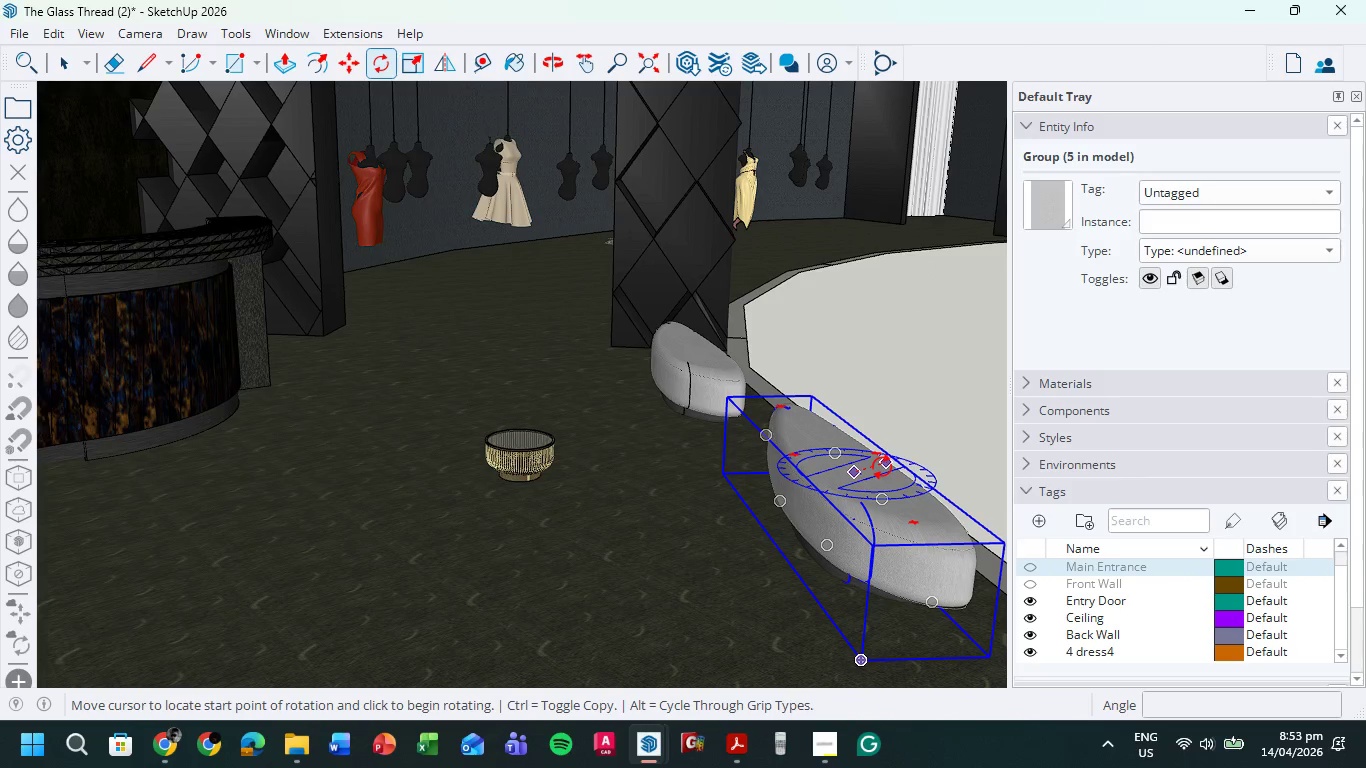 
left_click([882, 466])
 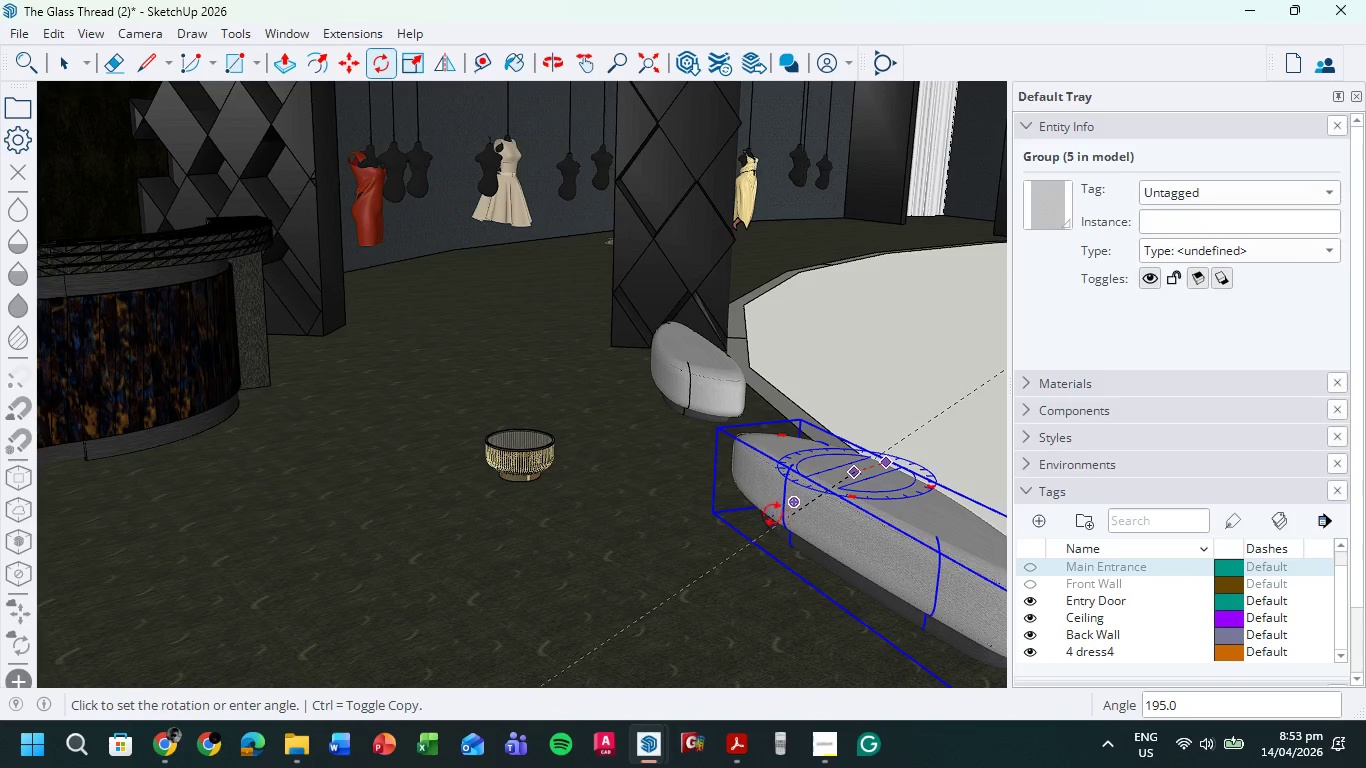 
left_click([753, 506])
 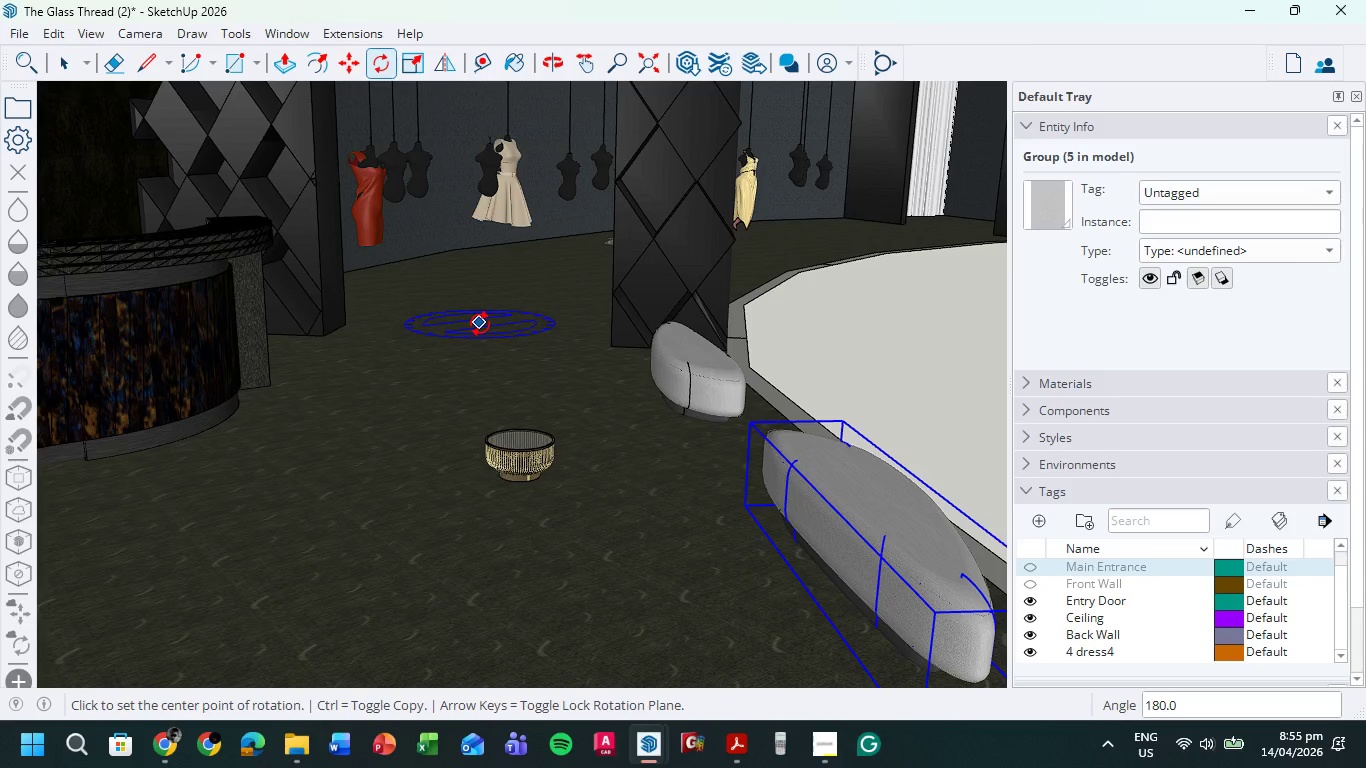 
wait(143.84)
 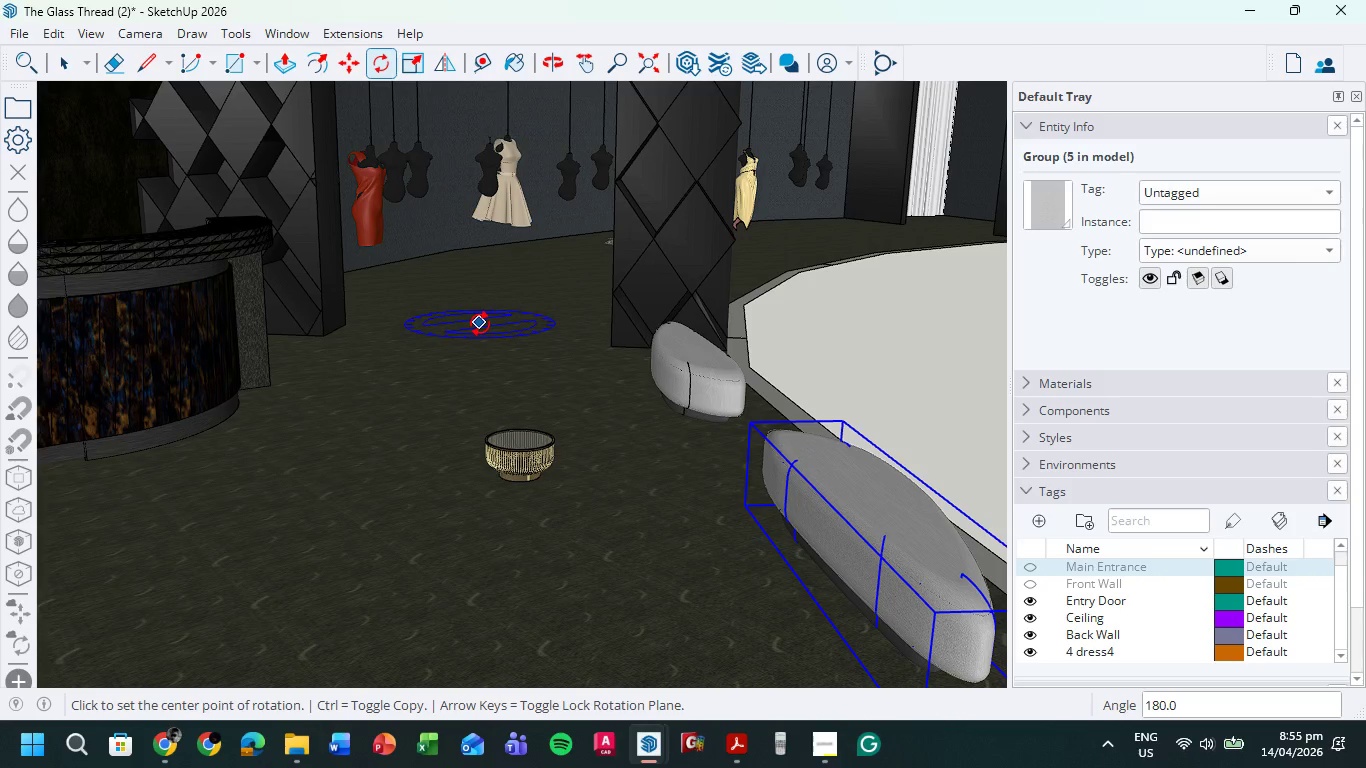 
key(M)
 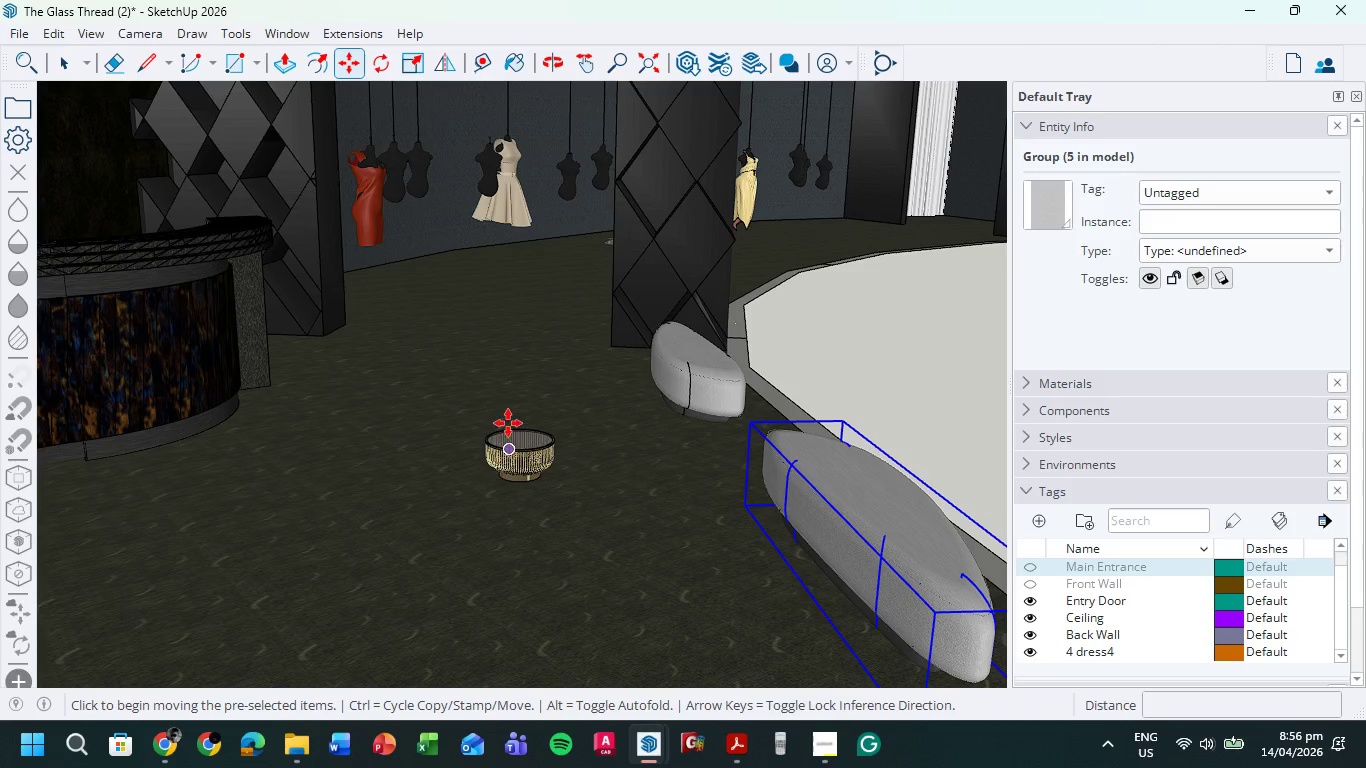 
left_click([518, 451])
 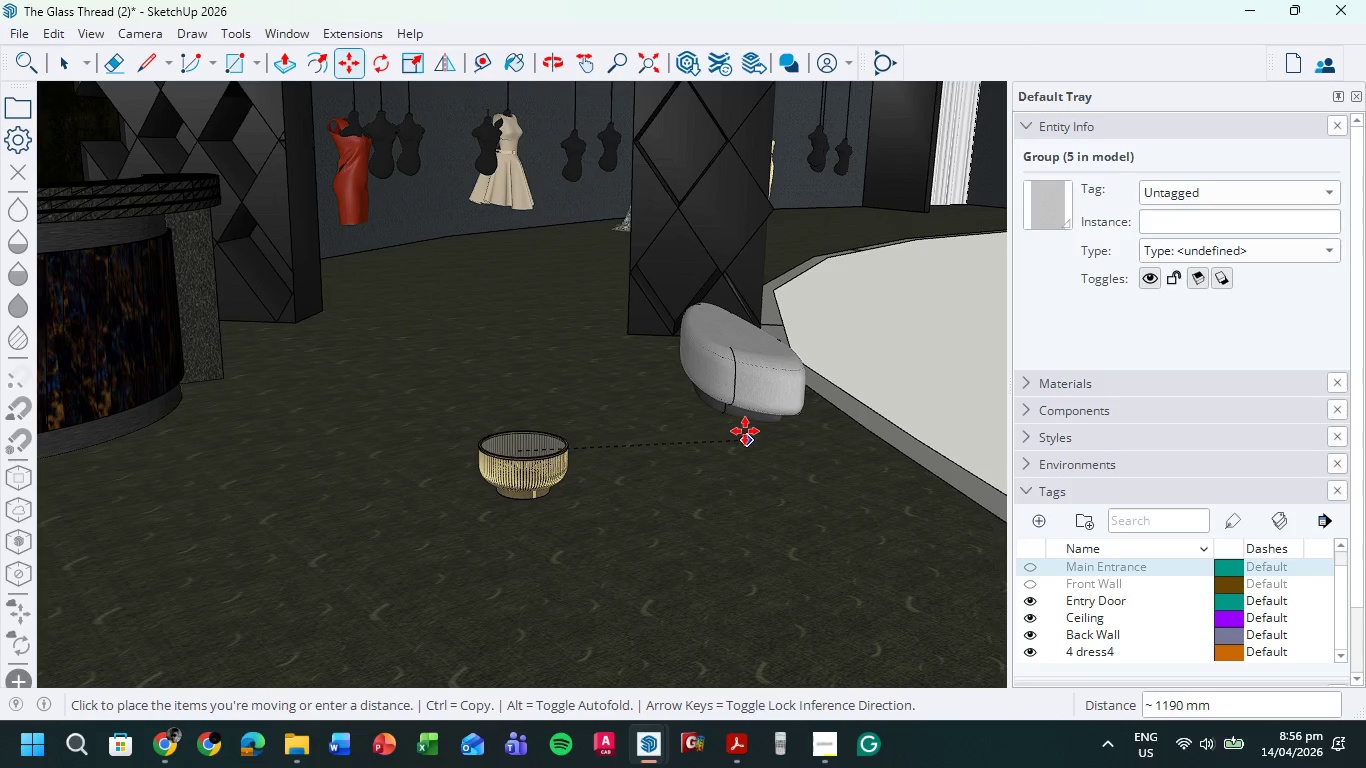 
key(Escape)
 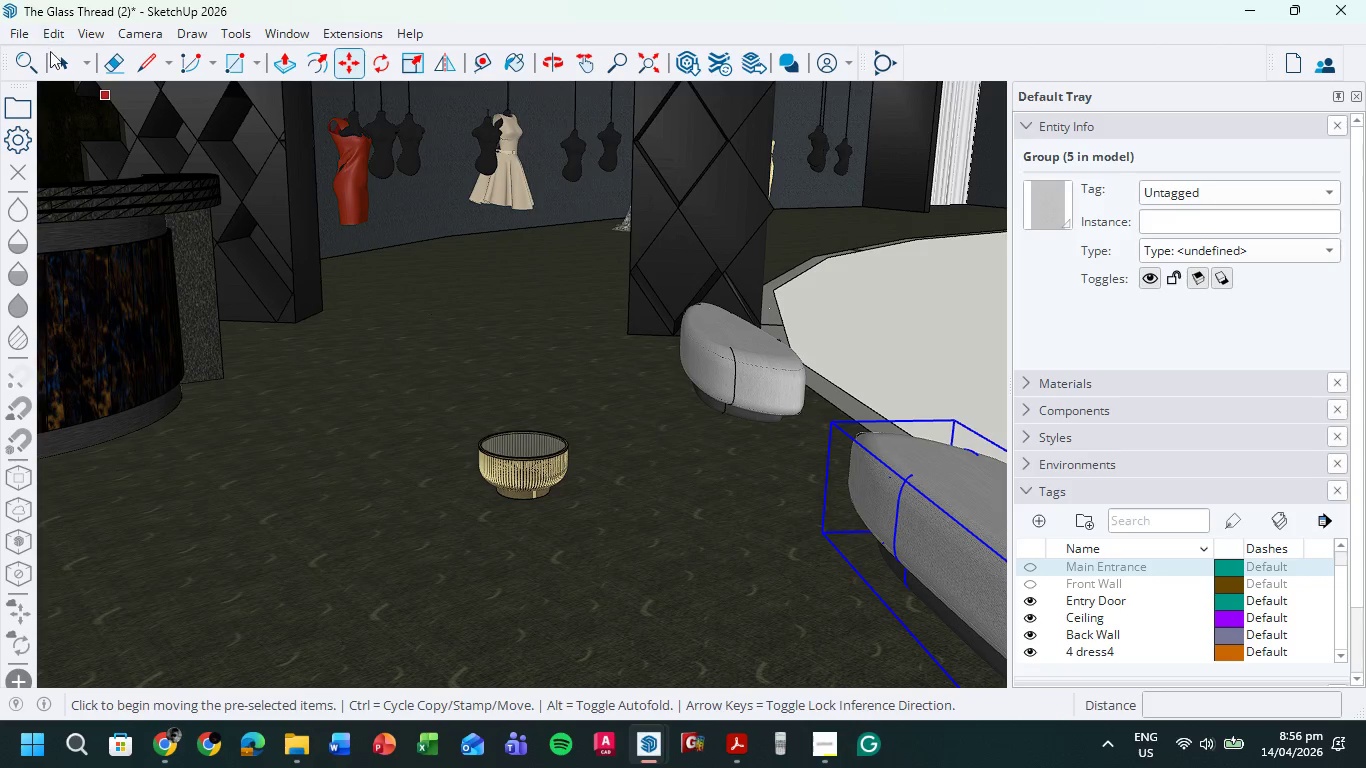 
scroll: coordinate [508, 423], scroll_direction: up, amount: 2.0
 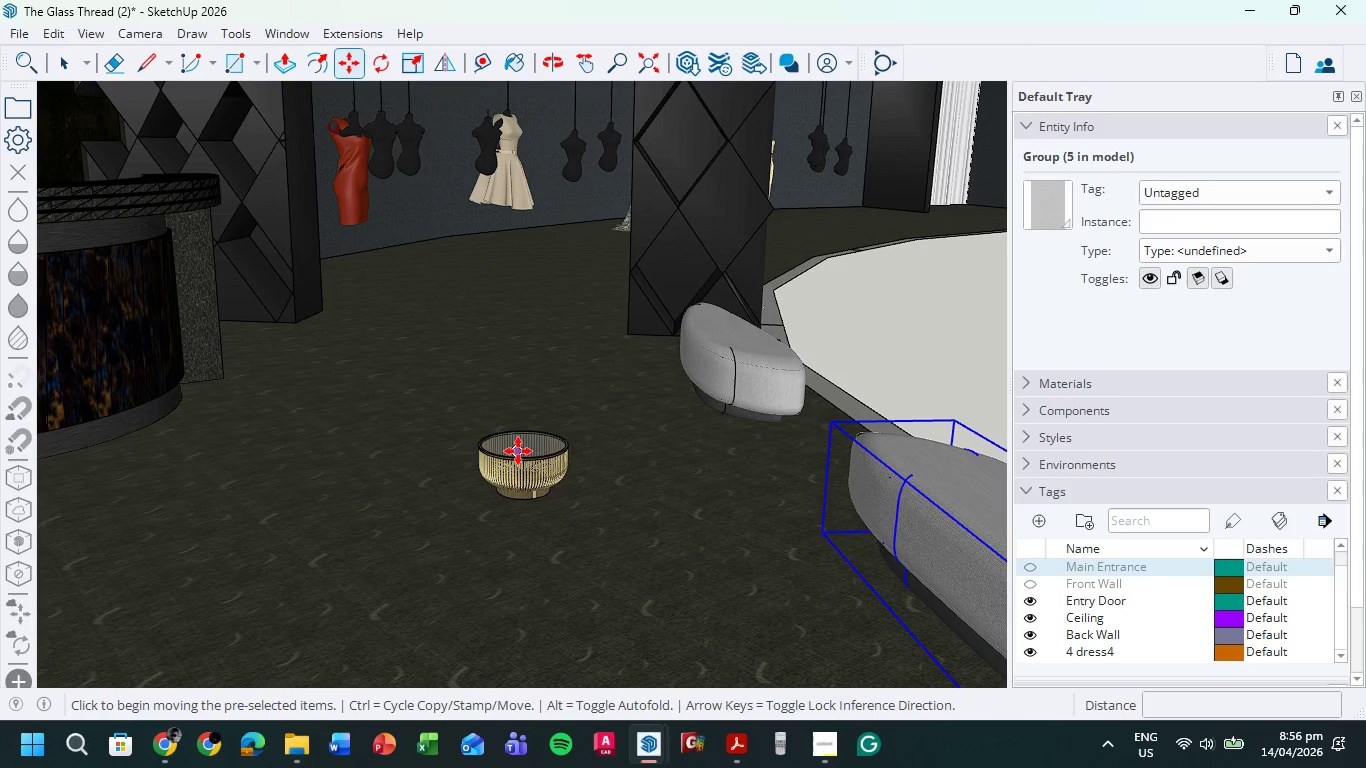 
left_click([60, 61])
 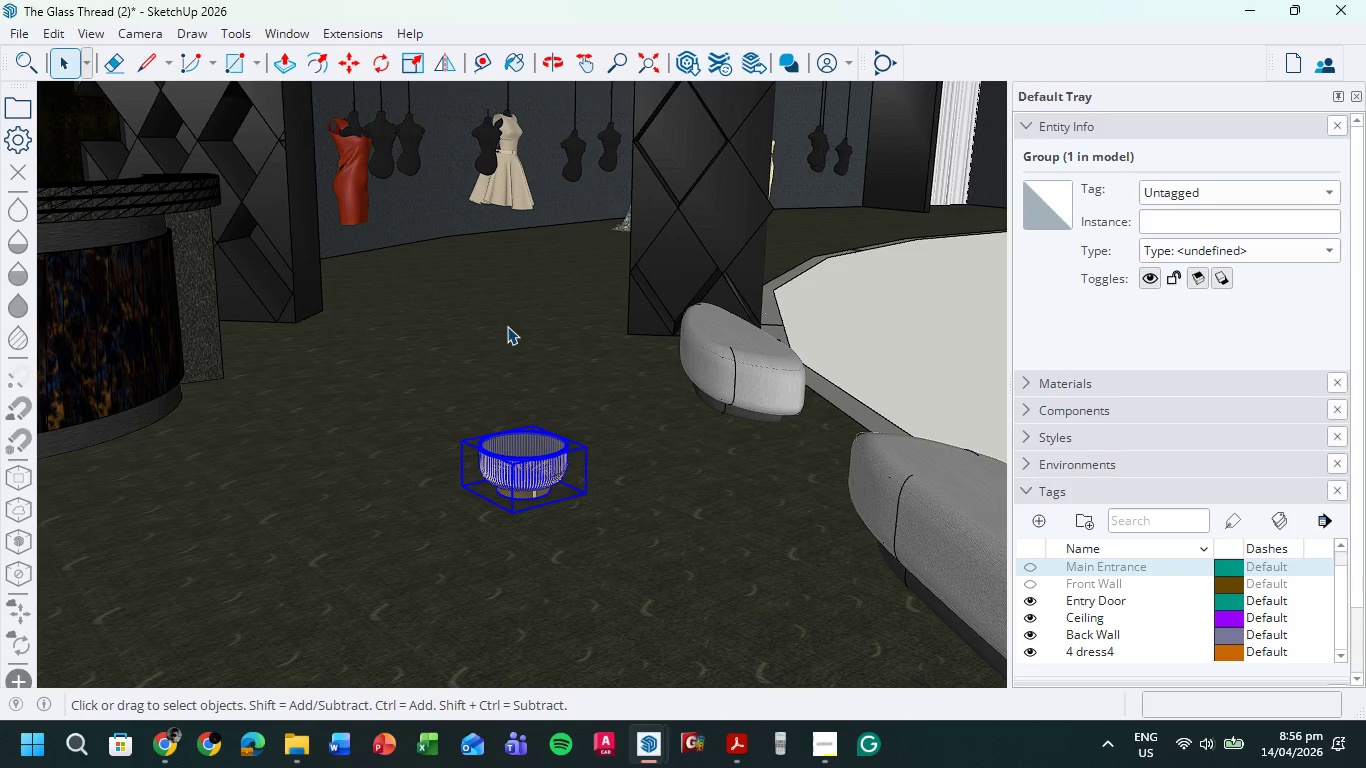 
key(M)
 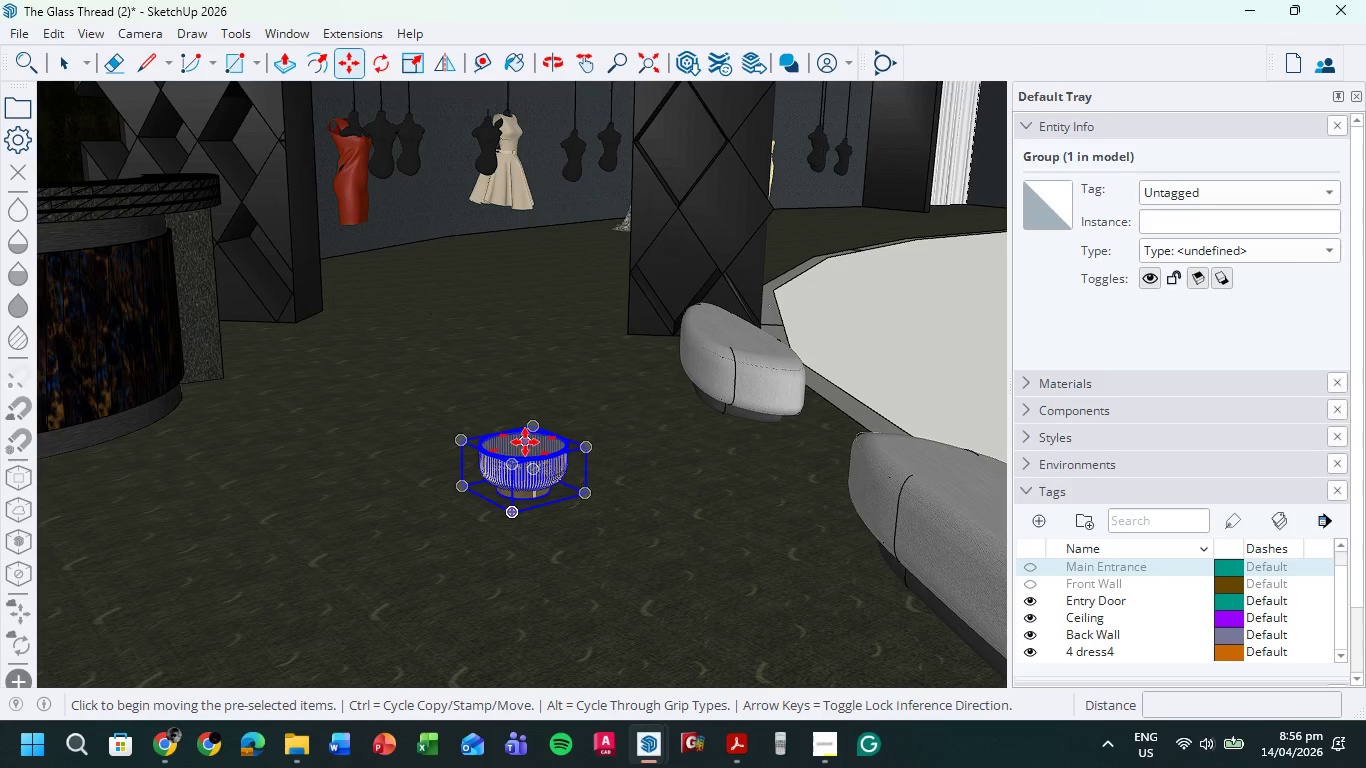 
left_click([525, 443])
 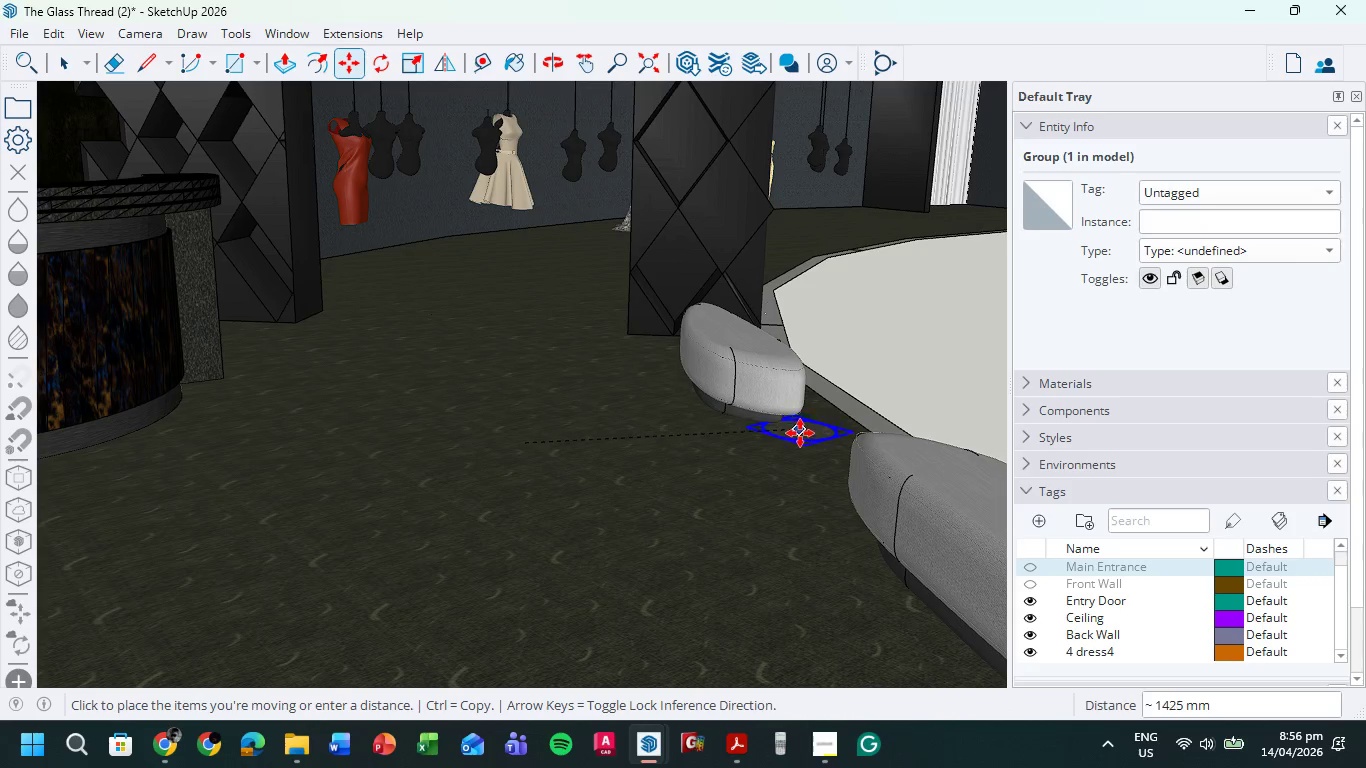 
left_click([801, 441])
 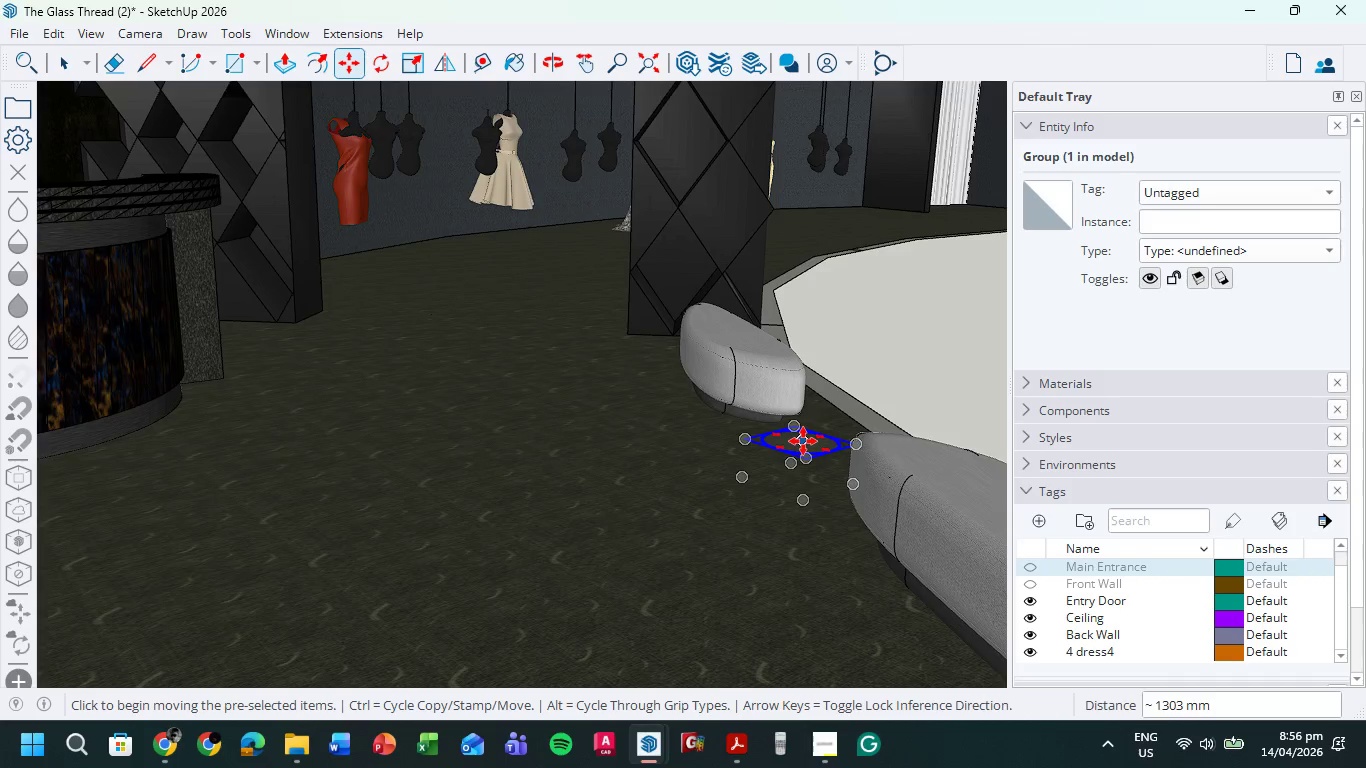 
left_click([803, 441])
 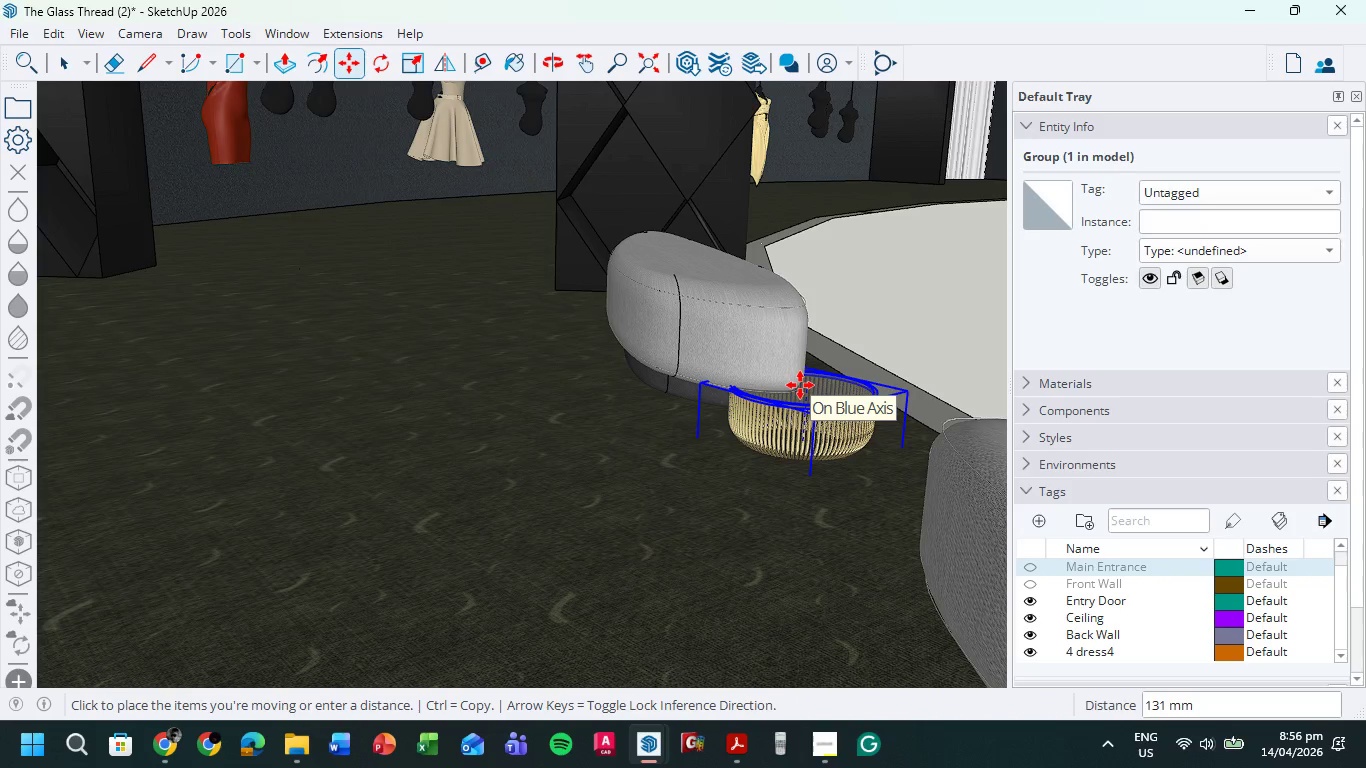 
scroll: coordinate [803, 441], scroll_direction: up, amount: 6.0
 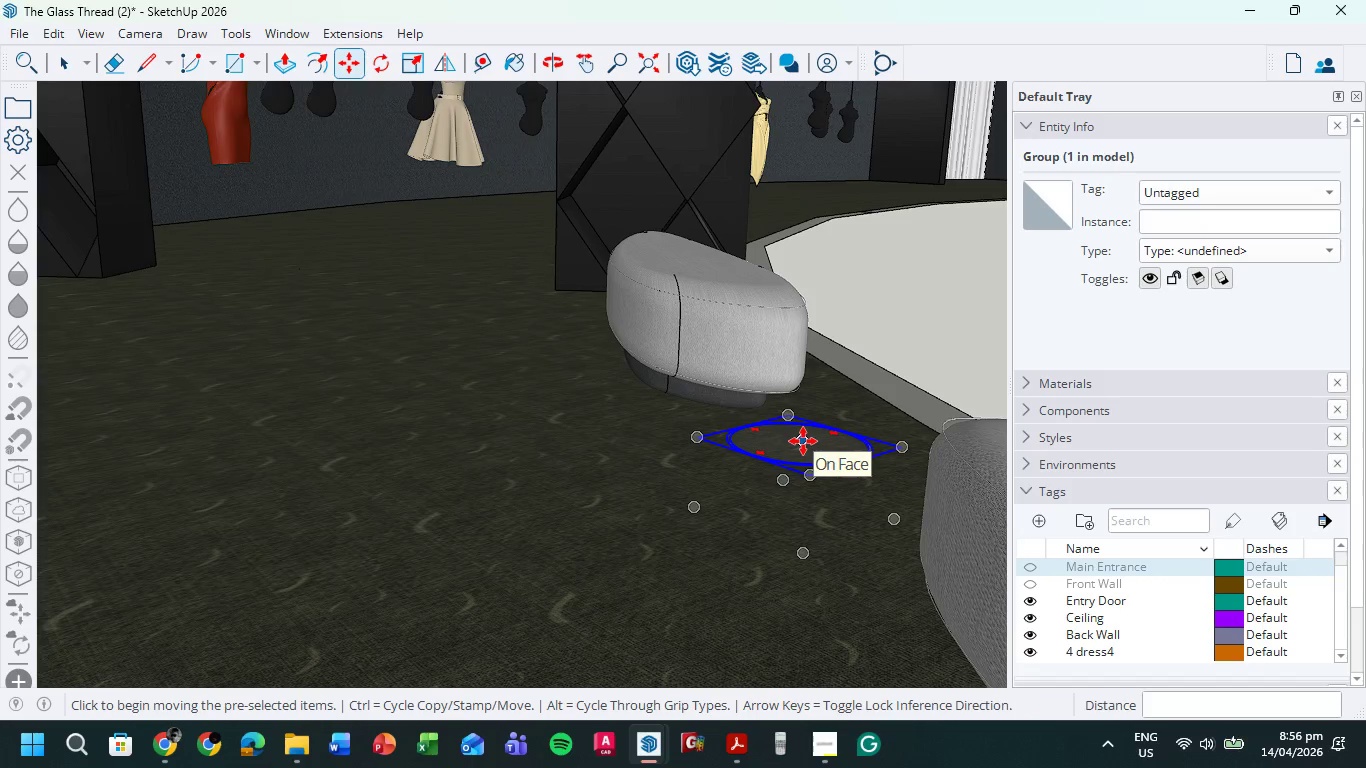 
left_click([800, 385])
 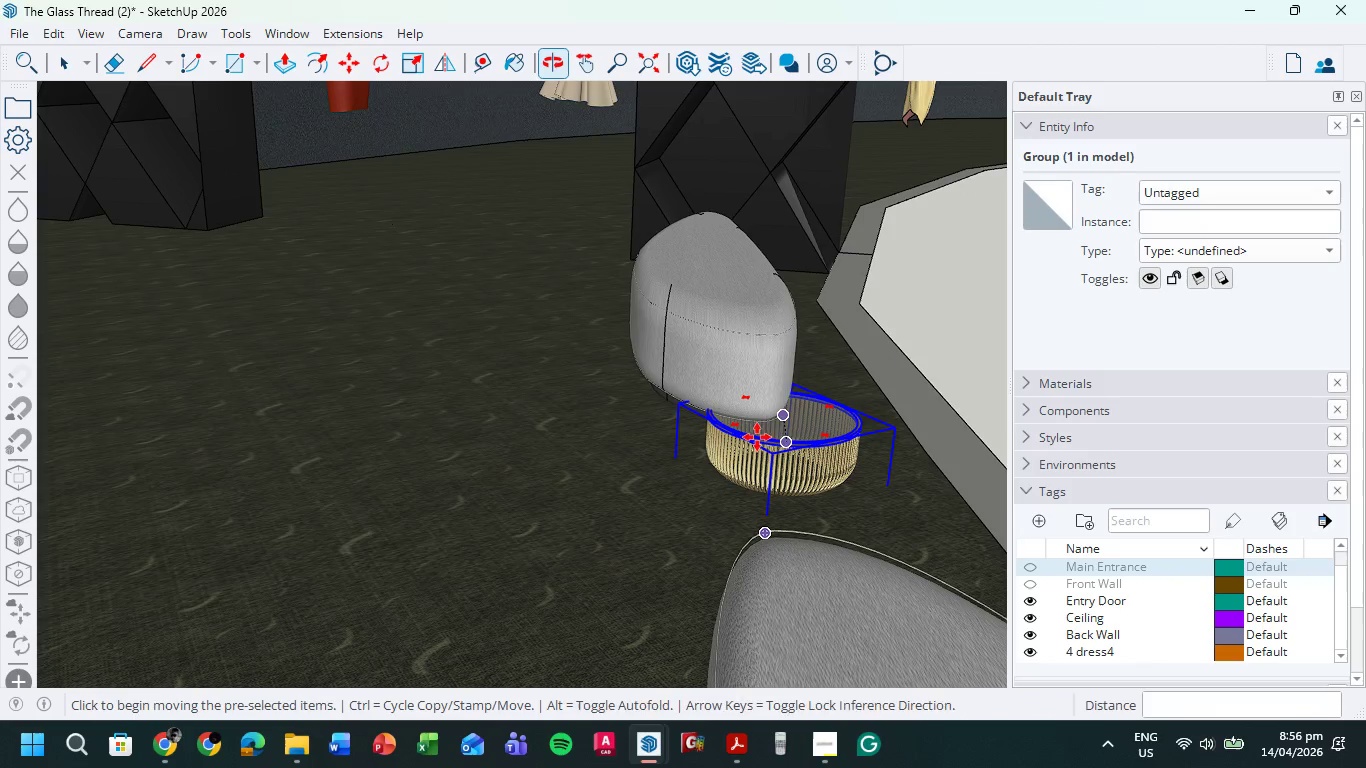 
left_click([780, 428])
 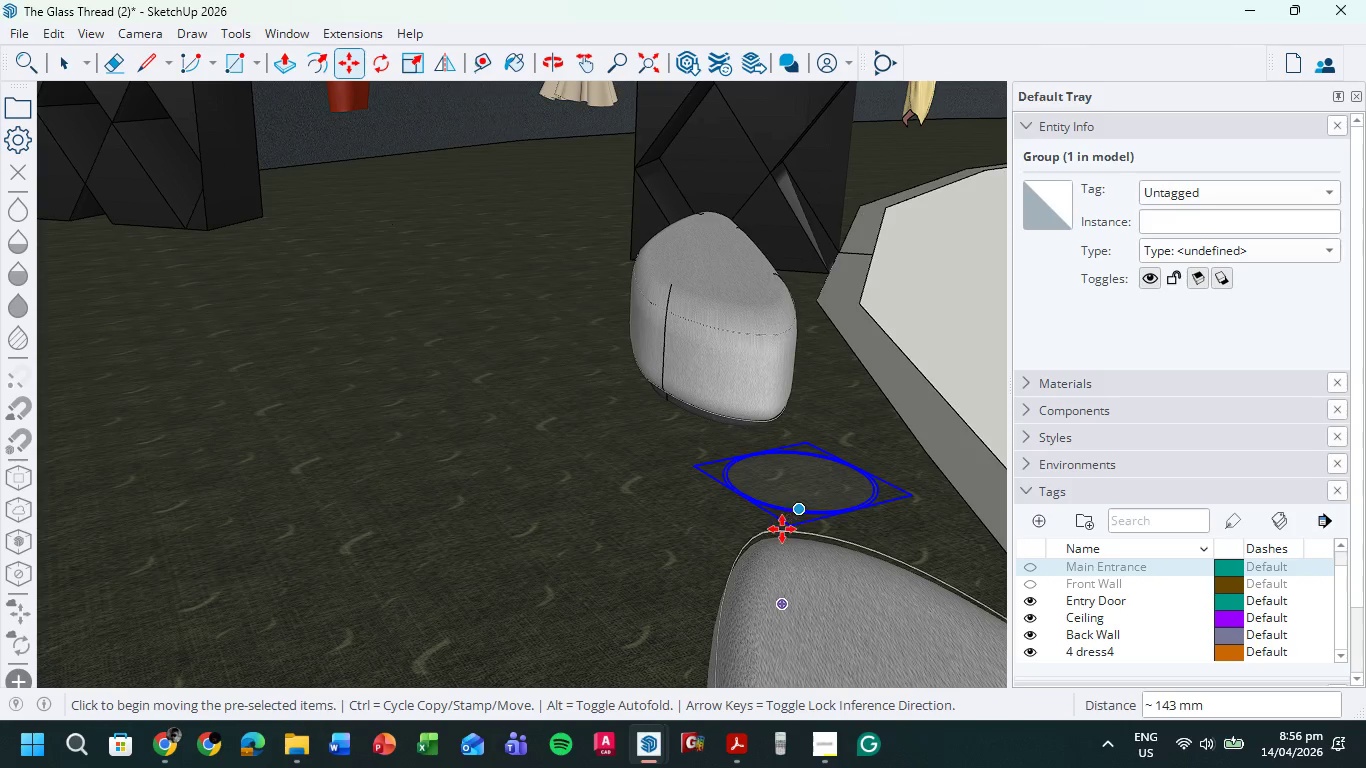 
wait(7.28)
 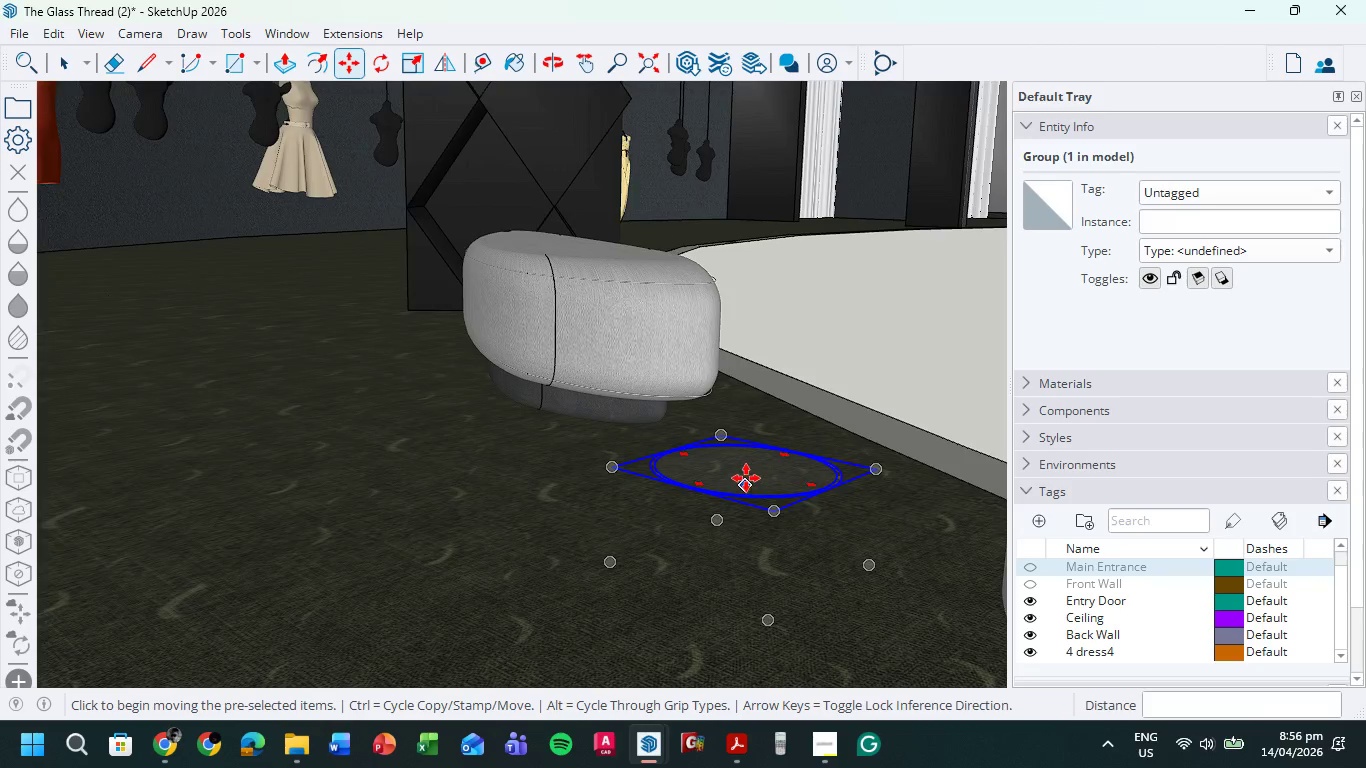 
left_click([746, 478])
 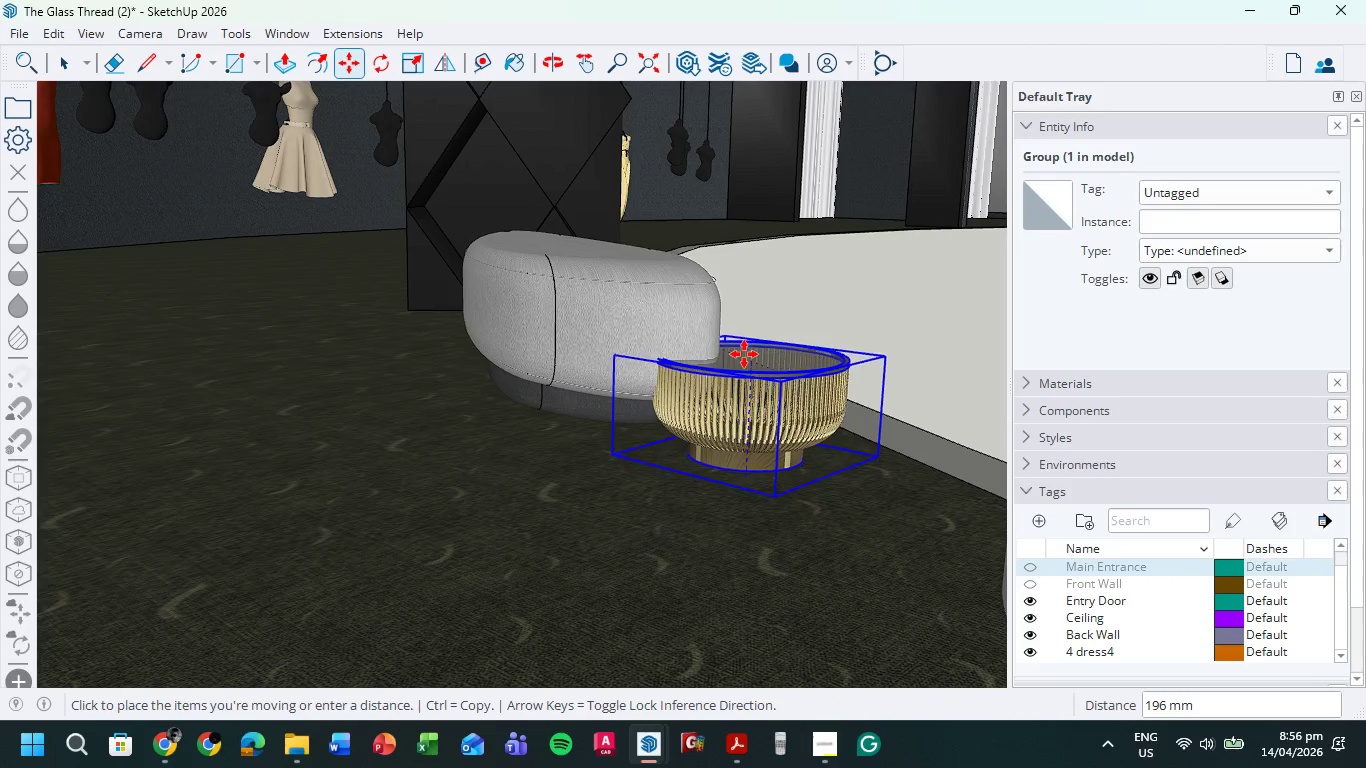 
scroll: coordinate [746, 486], scroll_direction: up, amount: 3.0
 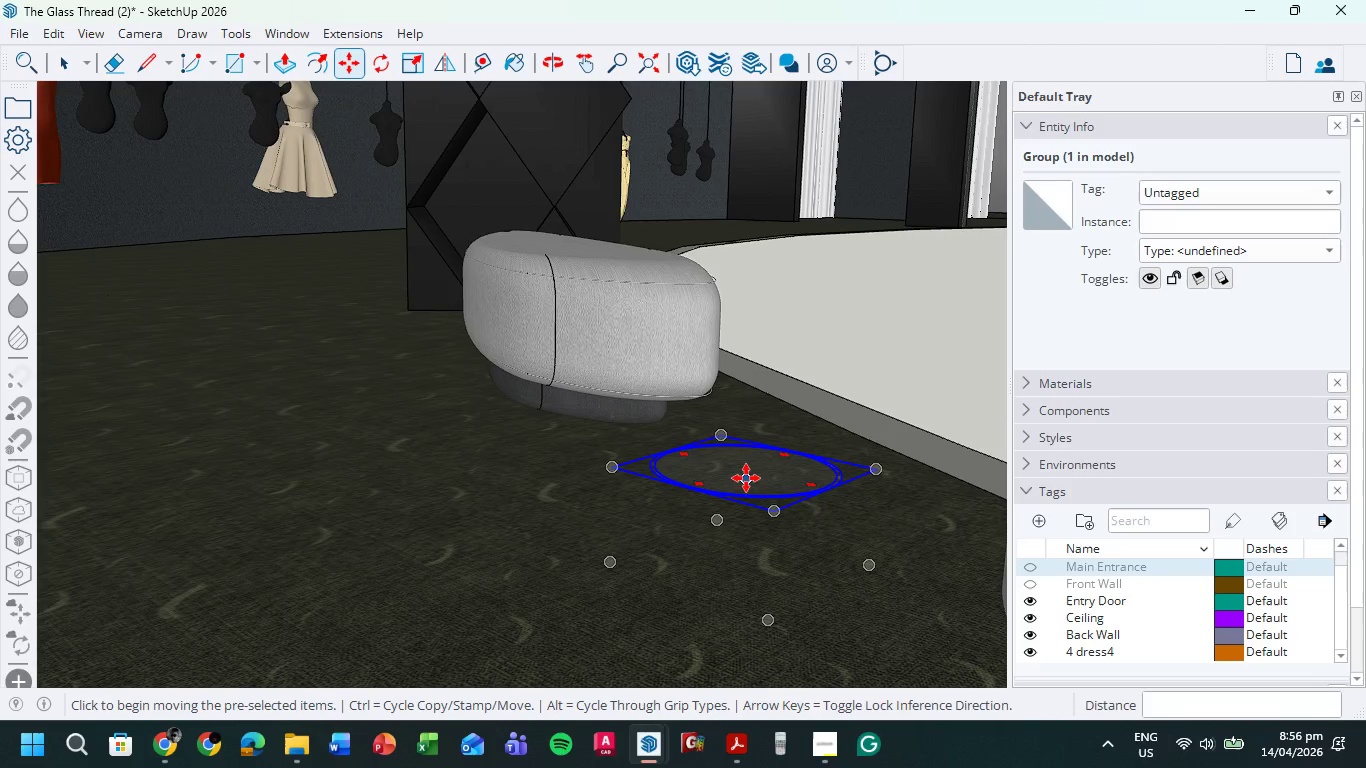 
left_click([743, 371])
 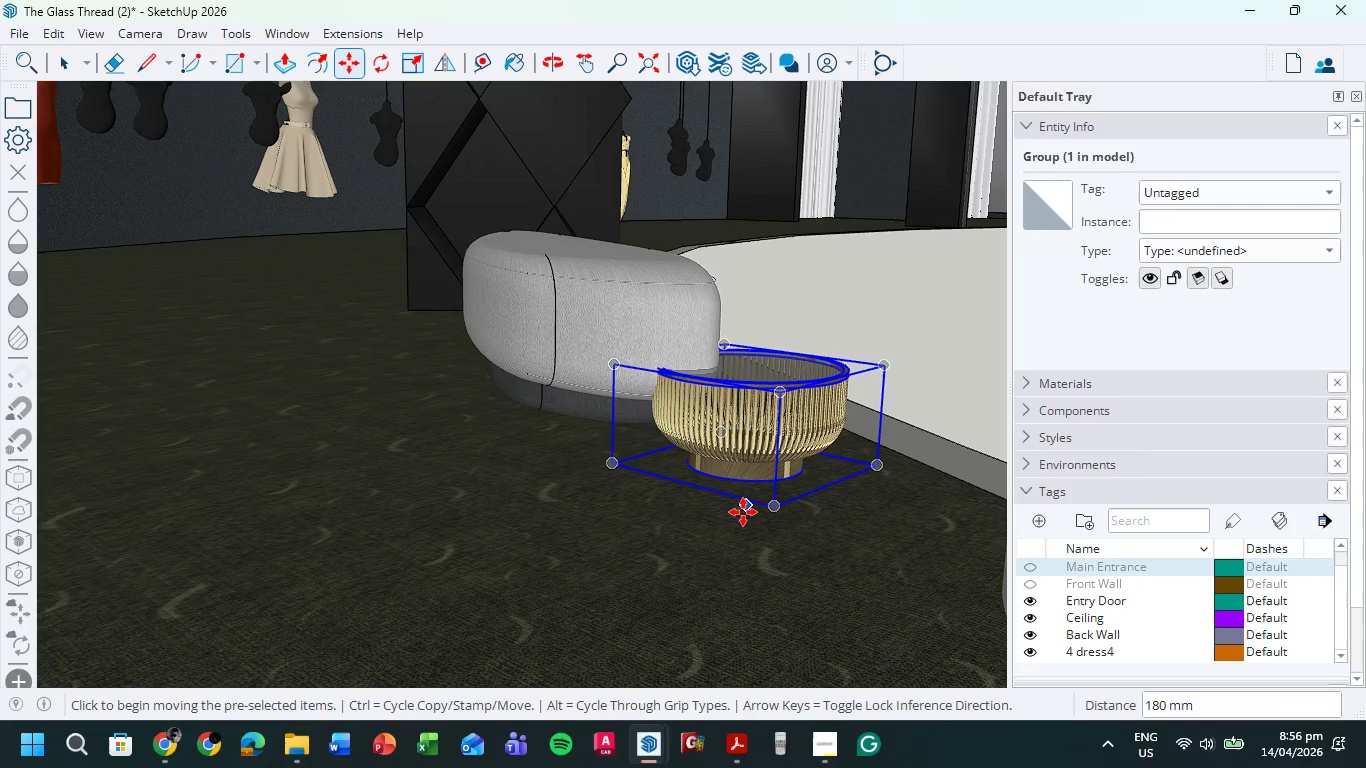 
left_click([752, 473])
 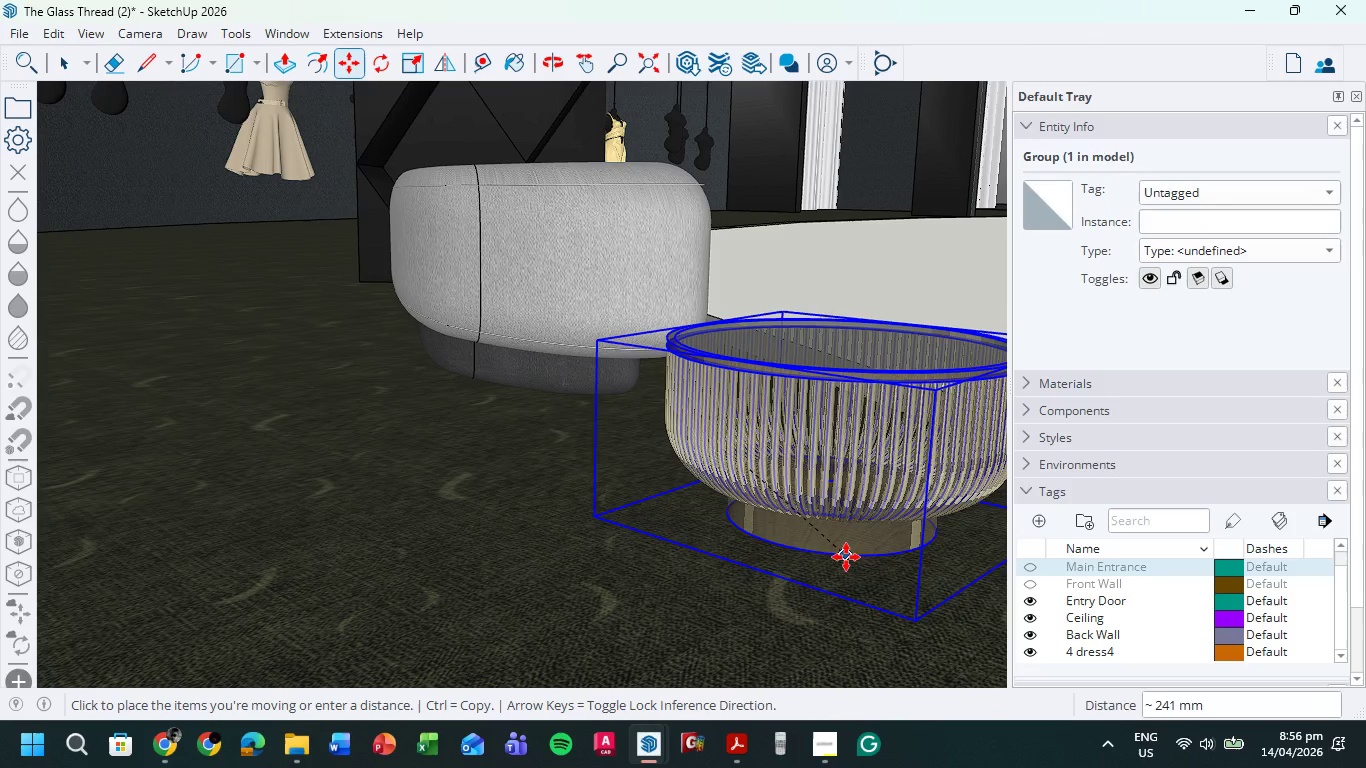 
scroll: coordinate [745, 498], scroll_direction: up, amount: 5.0
 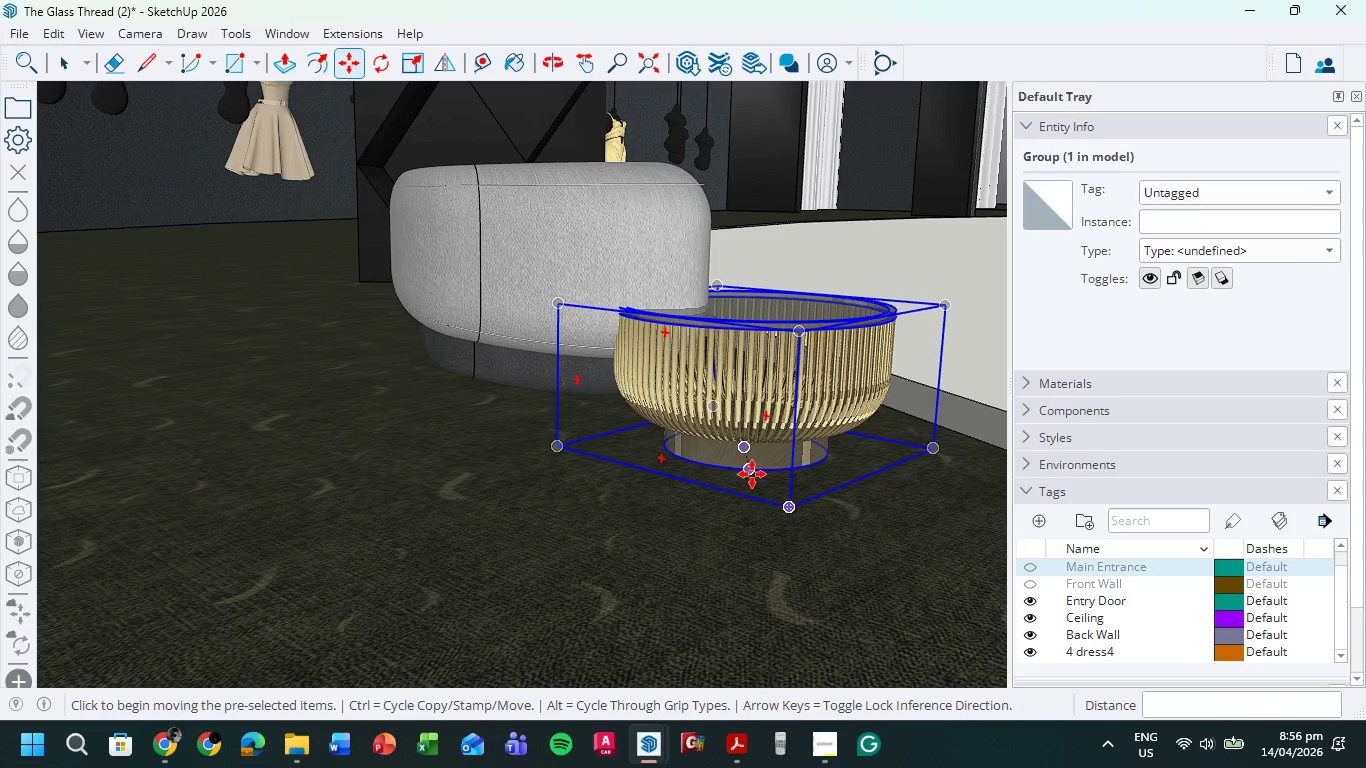 
left_click([846, 557])
 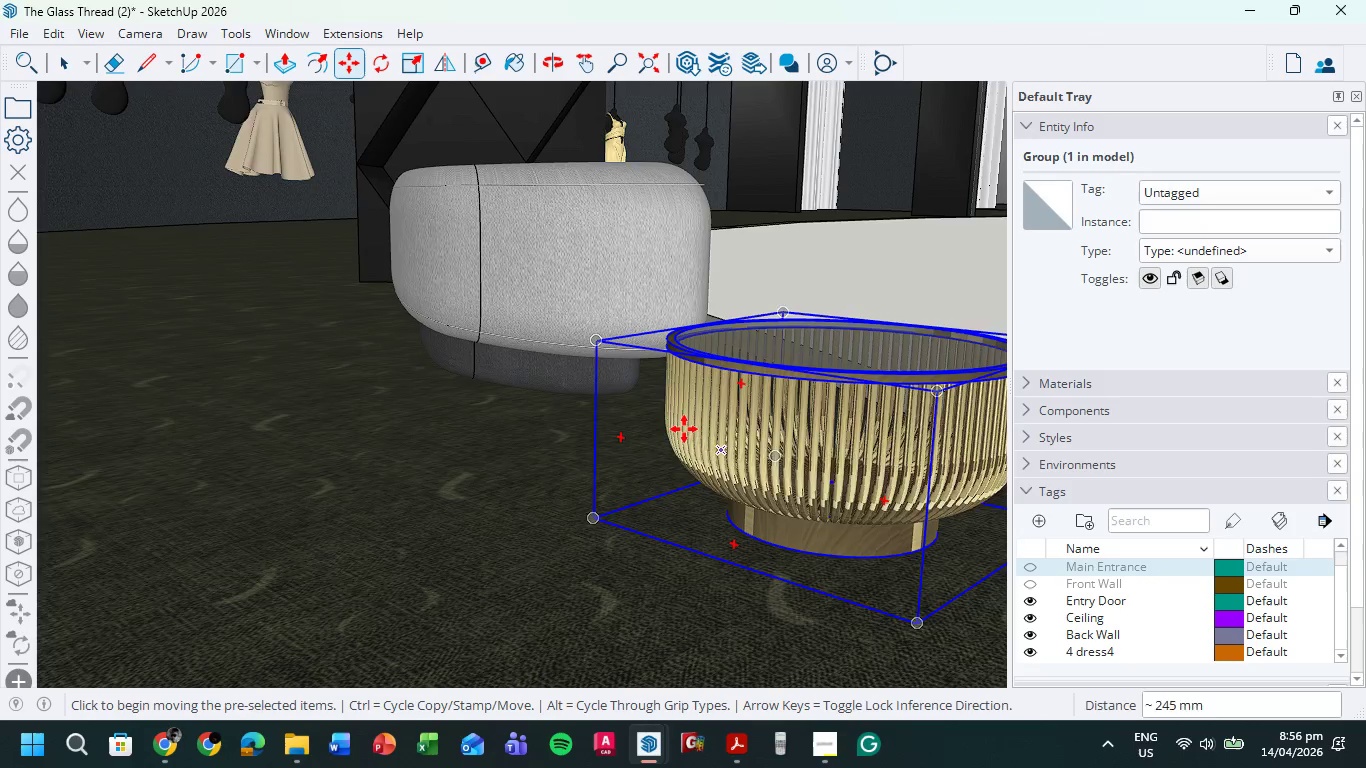 
hold_key(key=ShiftLeft, duration=0.56)
 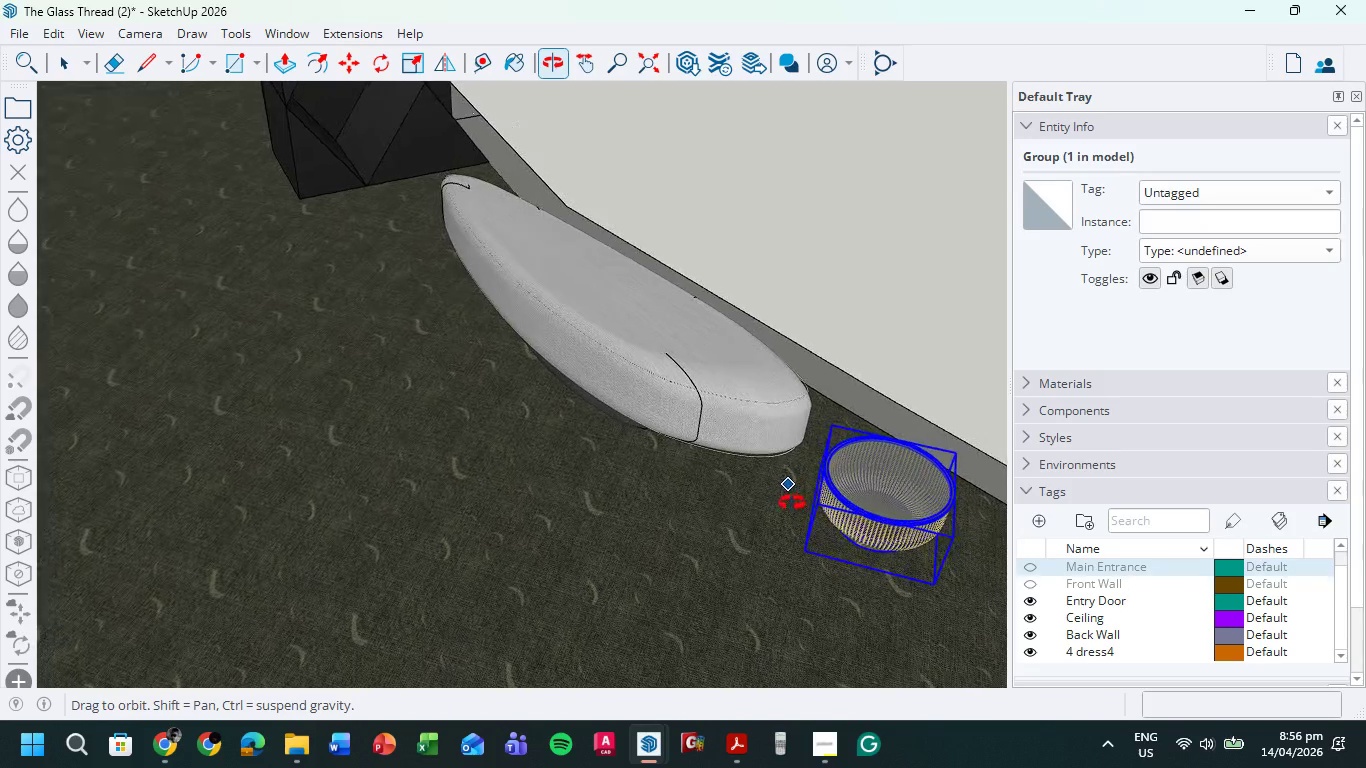 
scroll: coordinate [674, 430], scroll_direction: down, amount: 12.0
 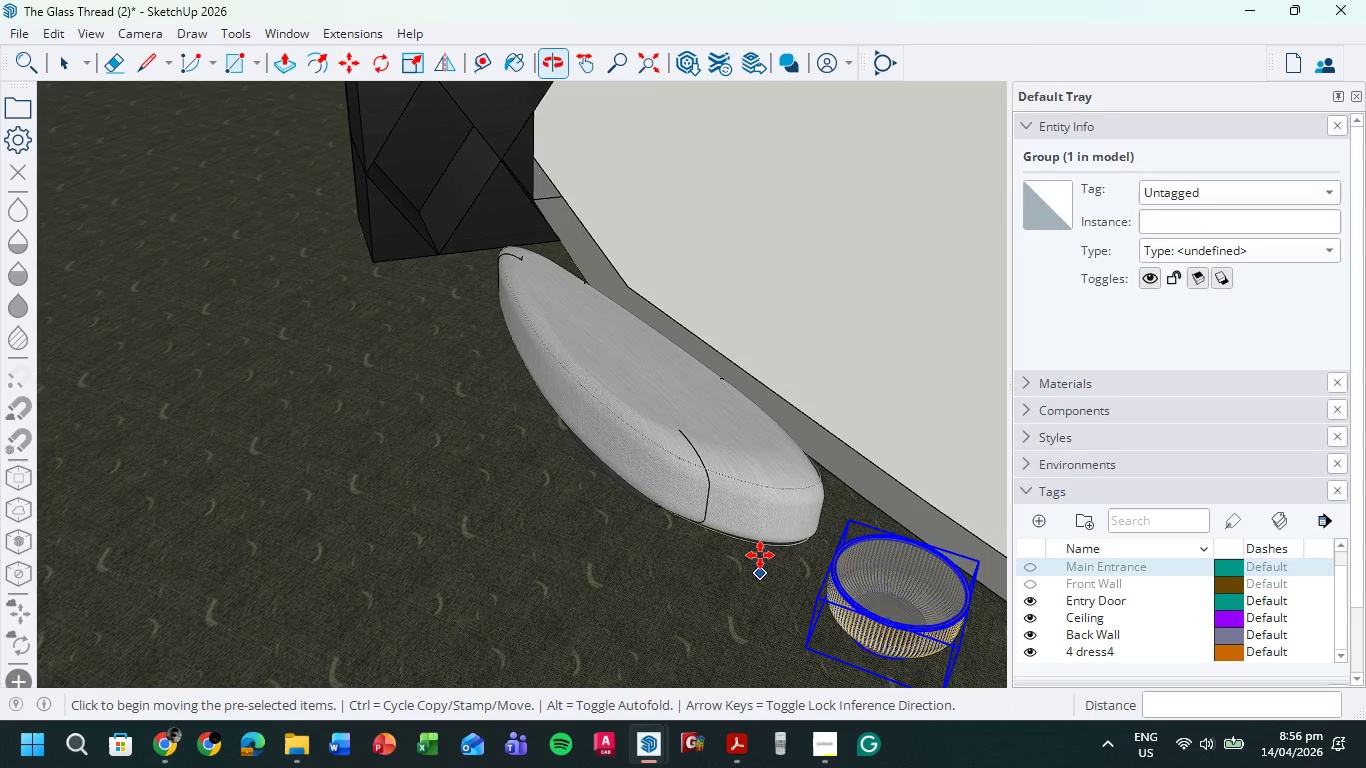 
hold_key(key=ShiftLeft, duration=0.62)
 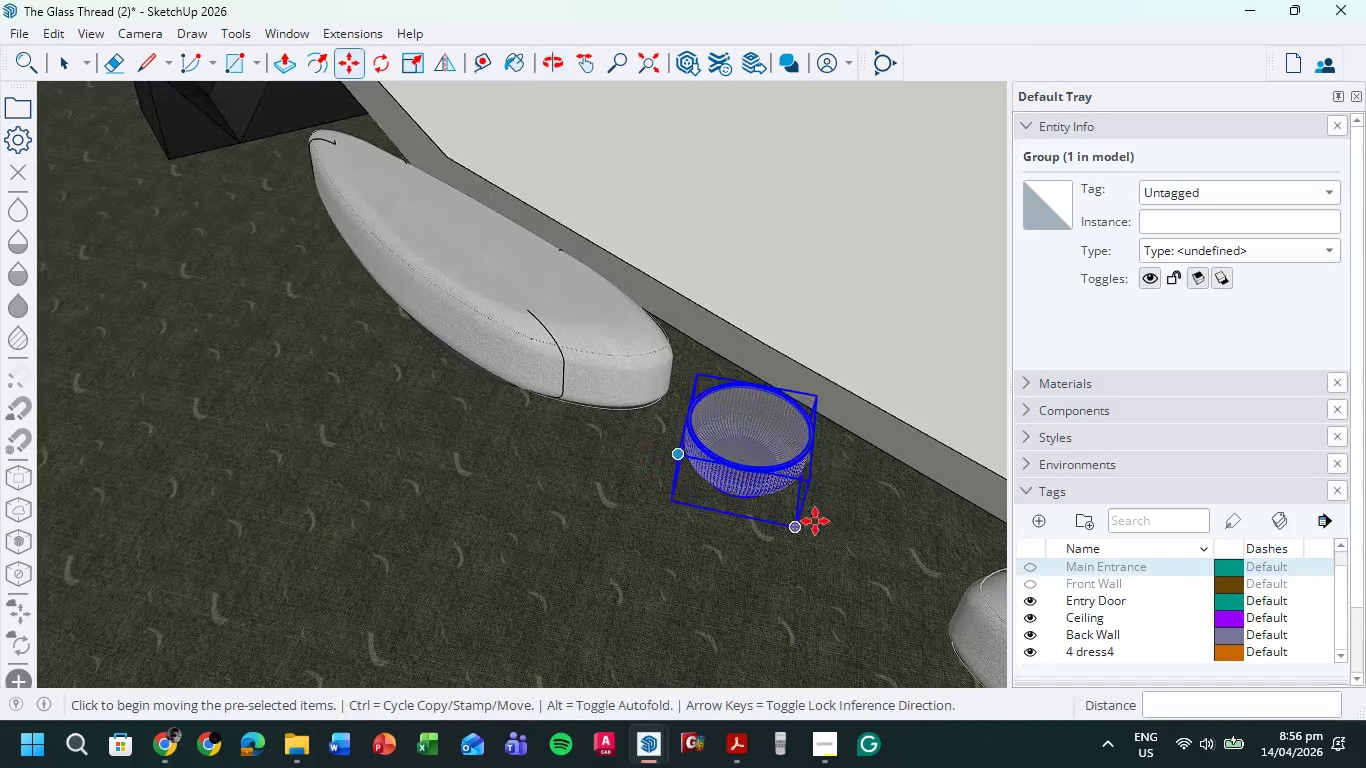 
hold_key(key=ShiftLeft, duration=0.55)
 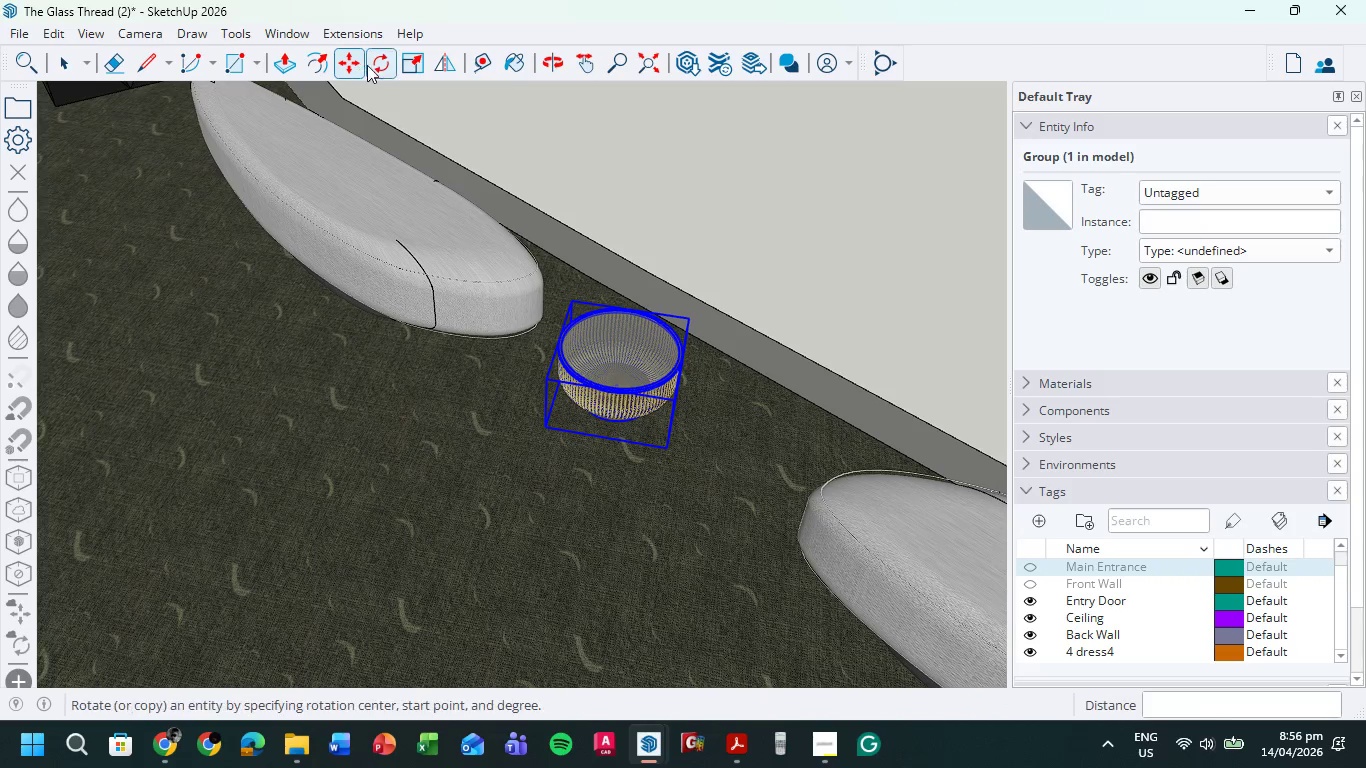 
left_click([416, 67])
 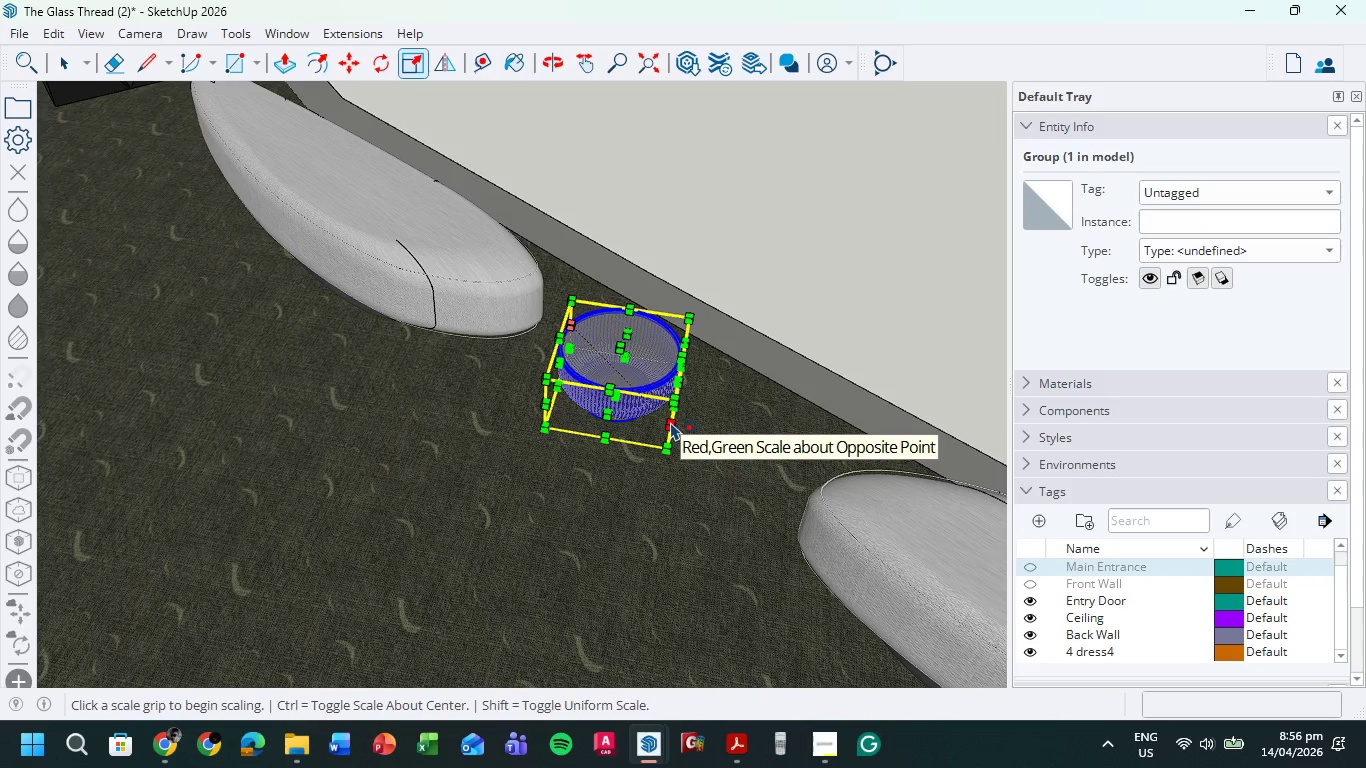 
left_click_drag(start_coordinate=[671, 424], to_coordinate=[758, 549])
 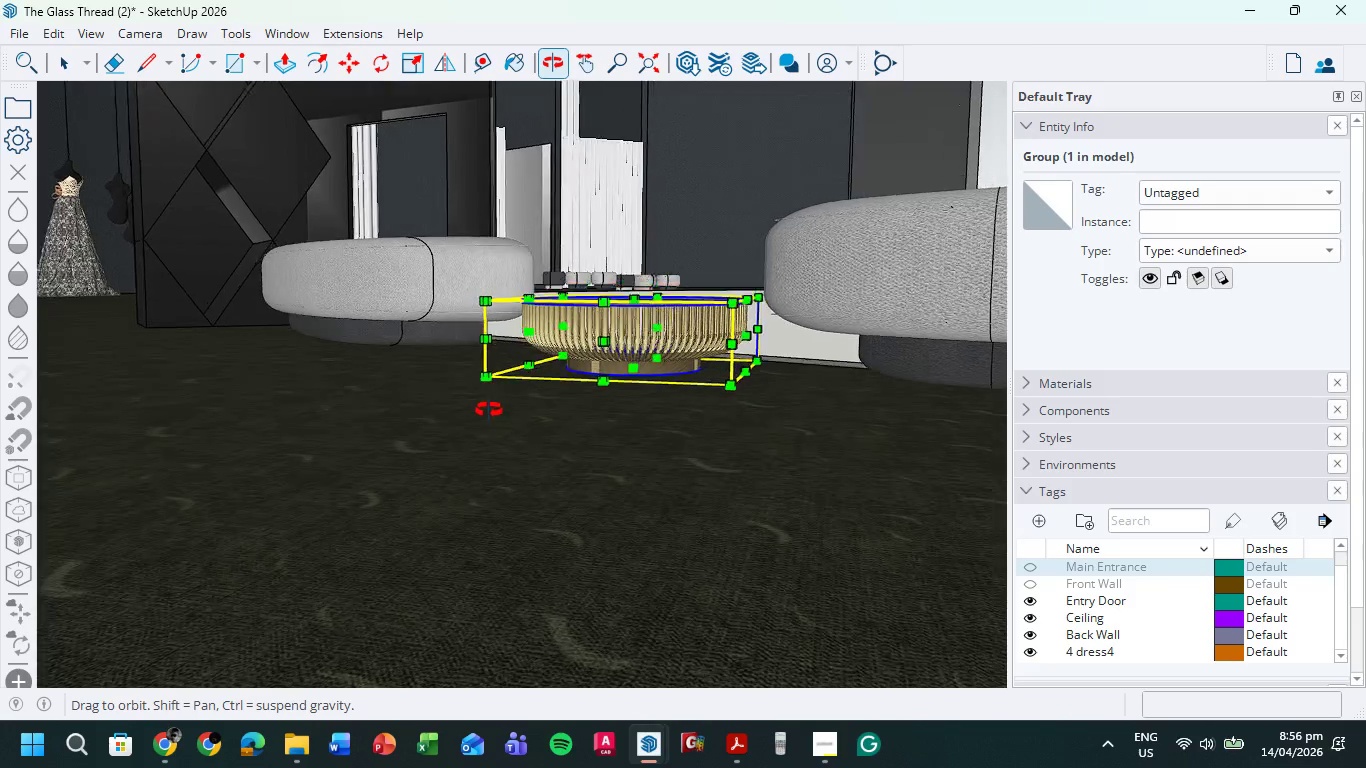 
scroll: coordinate [458, 358], scroll_direction: up, amount: 1.0
 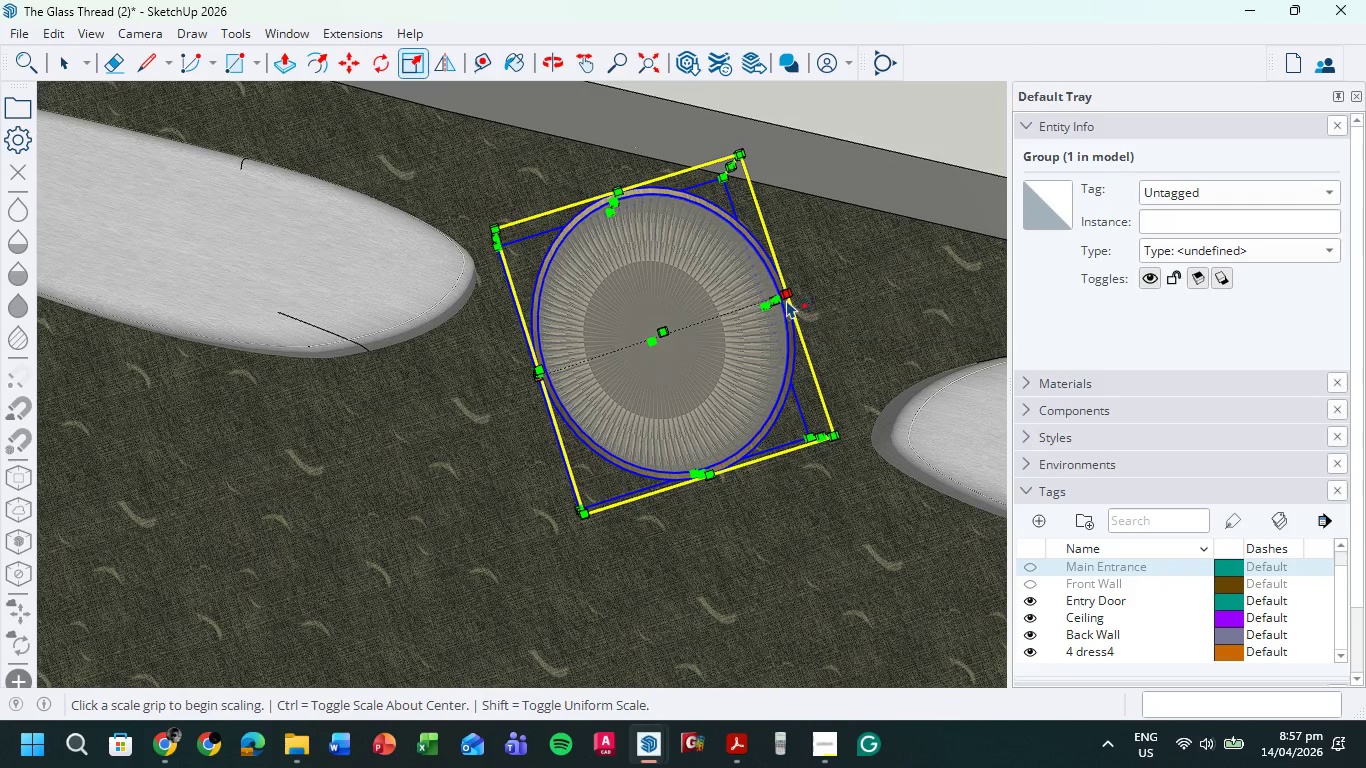 
left_click_drag(start_coordinate=[790, 296], to_coordinate=[800, 312])
 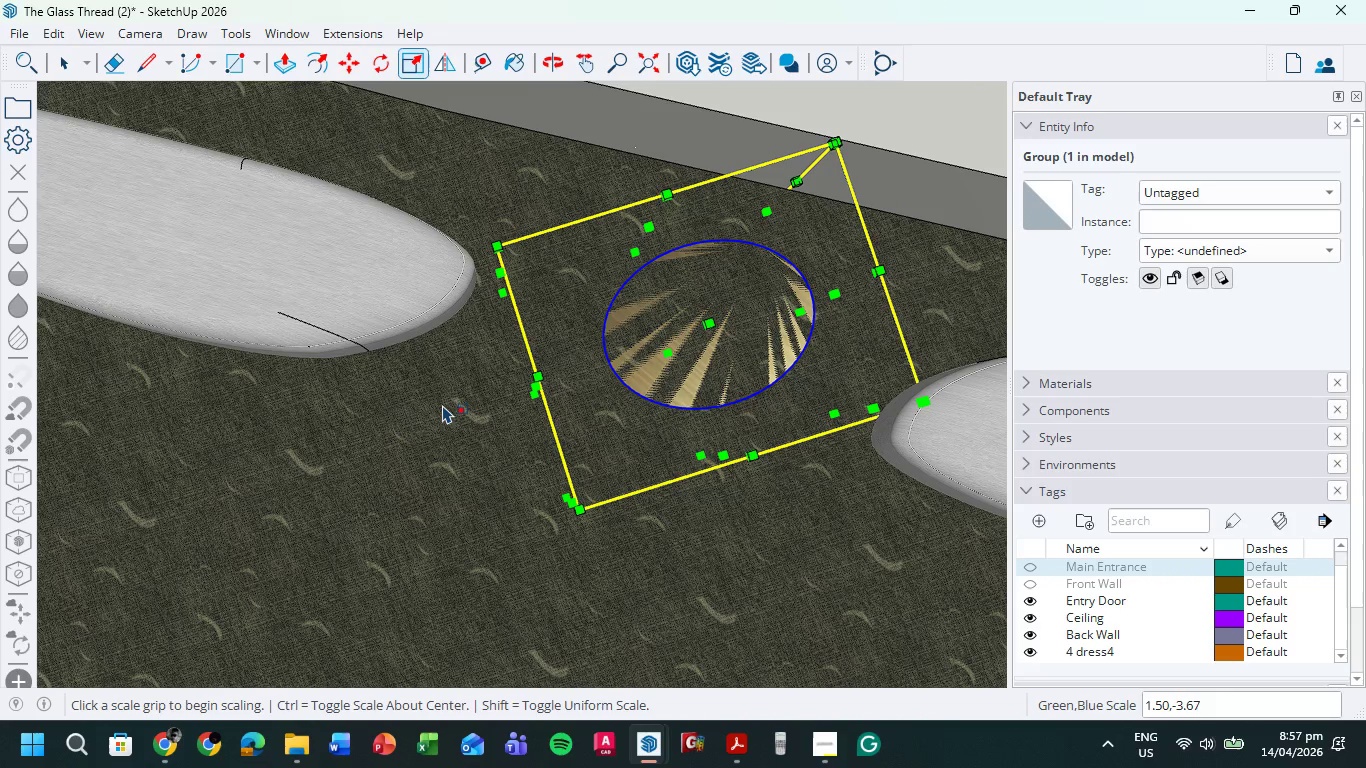 
key(Control+Z)
 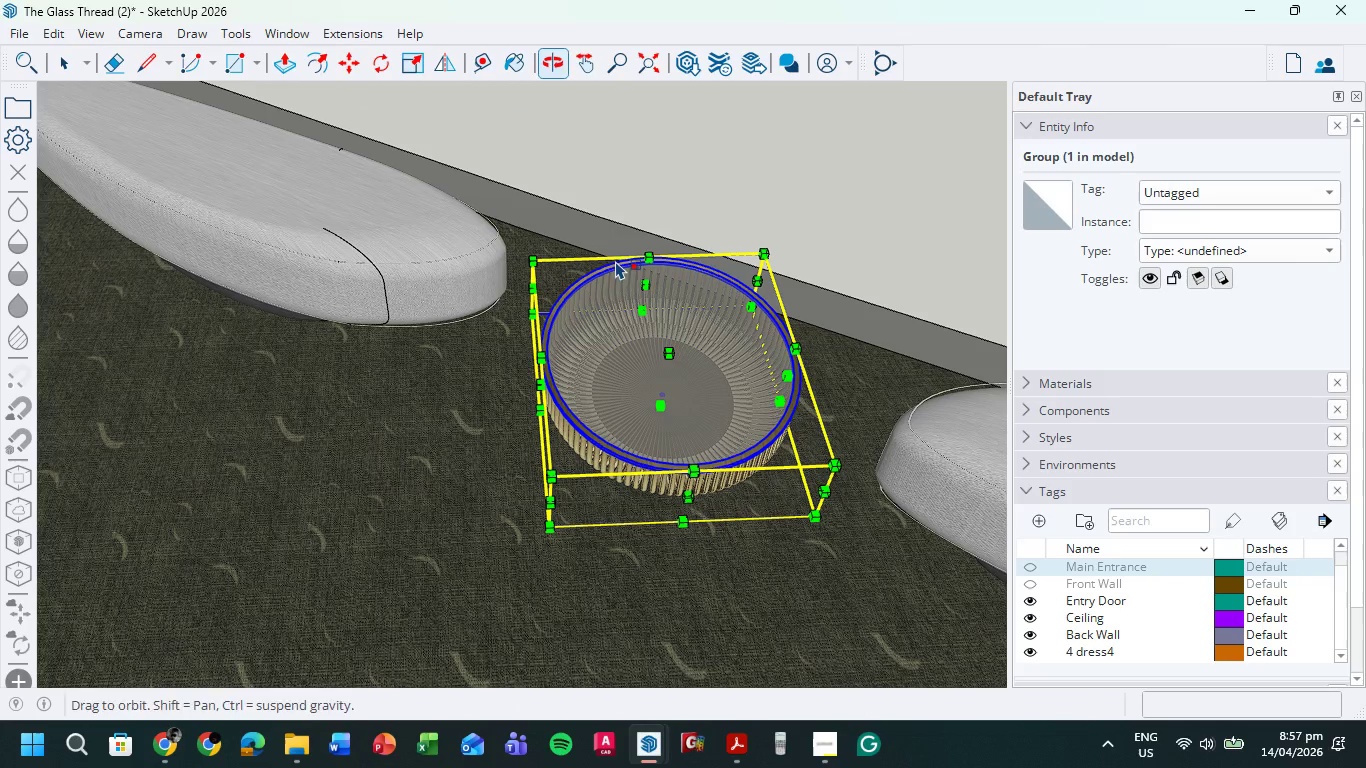 
left_click_drag(start_coordinate=[794, 381], to_coordinate=[850, 389])
 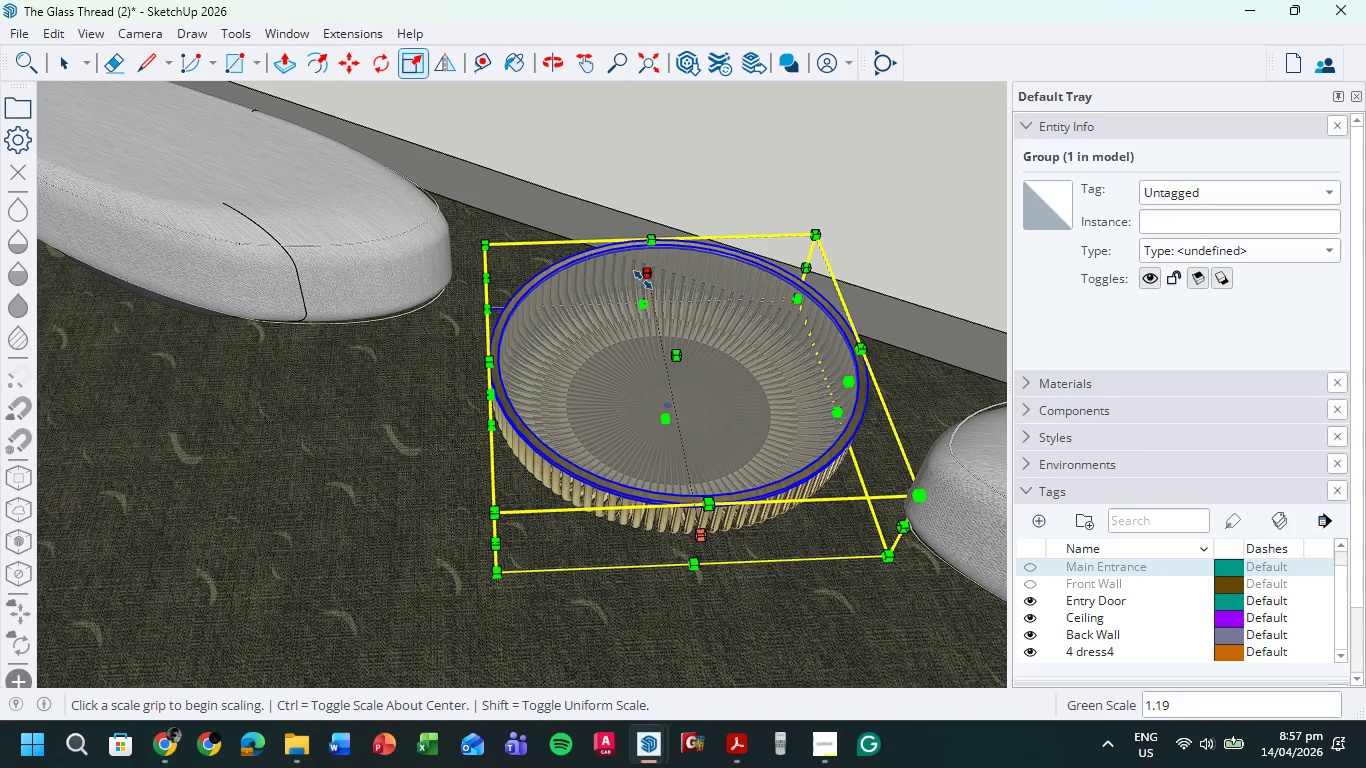 
scroll: coordinate [767, 340], scroll_direction: up, amount: 2.0
 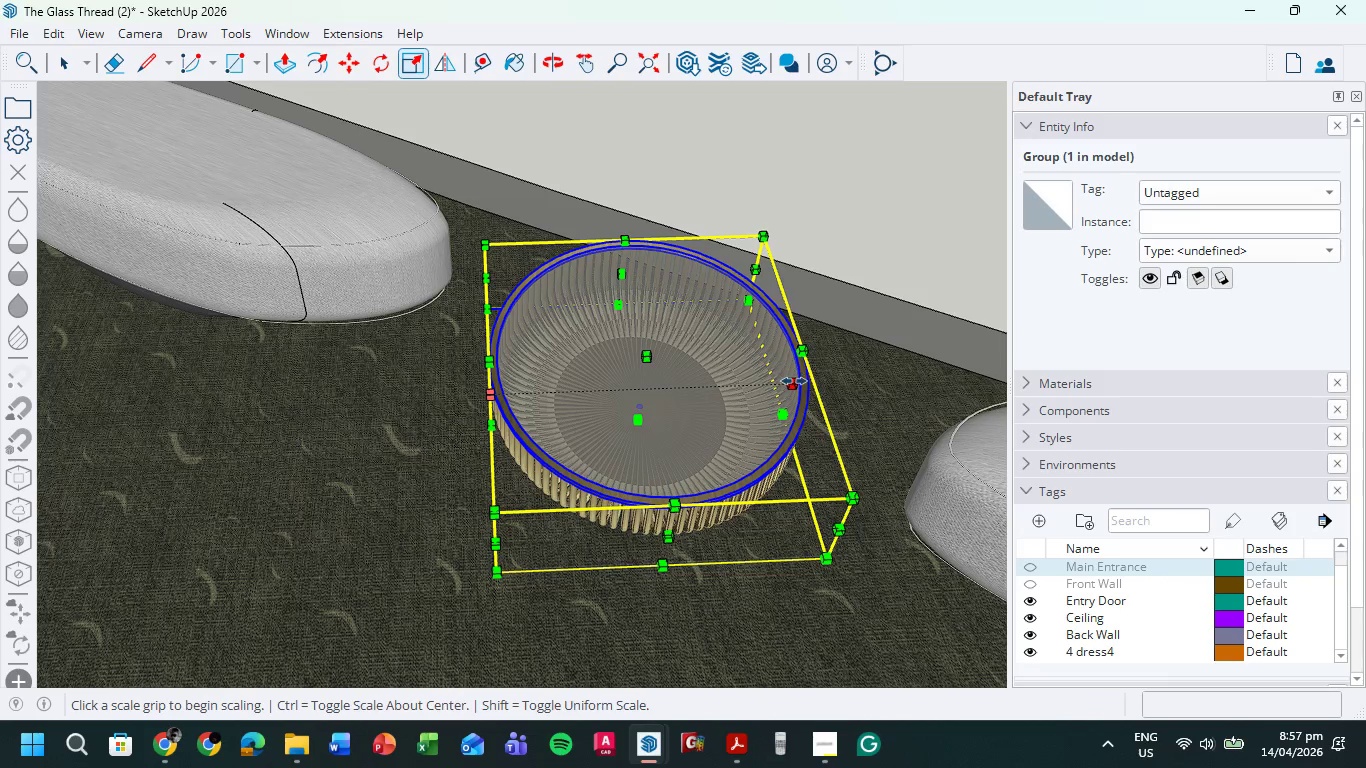 
left_click_drag(start_coordinate=[644, 279], to_coordinate=[650, 304])
 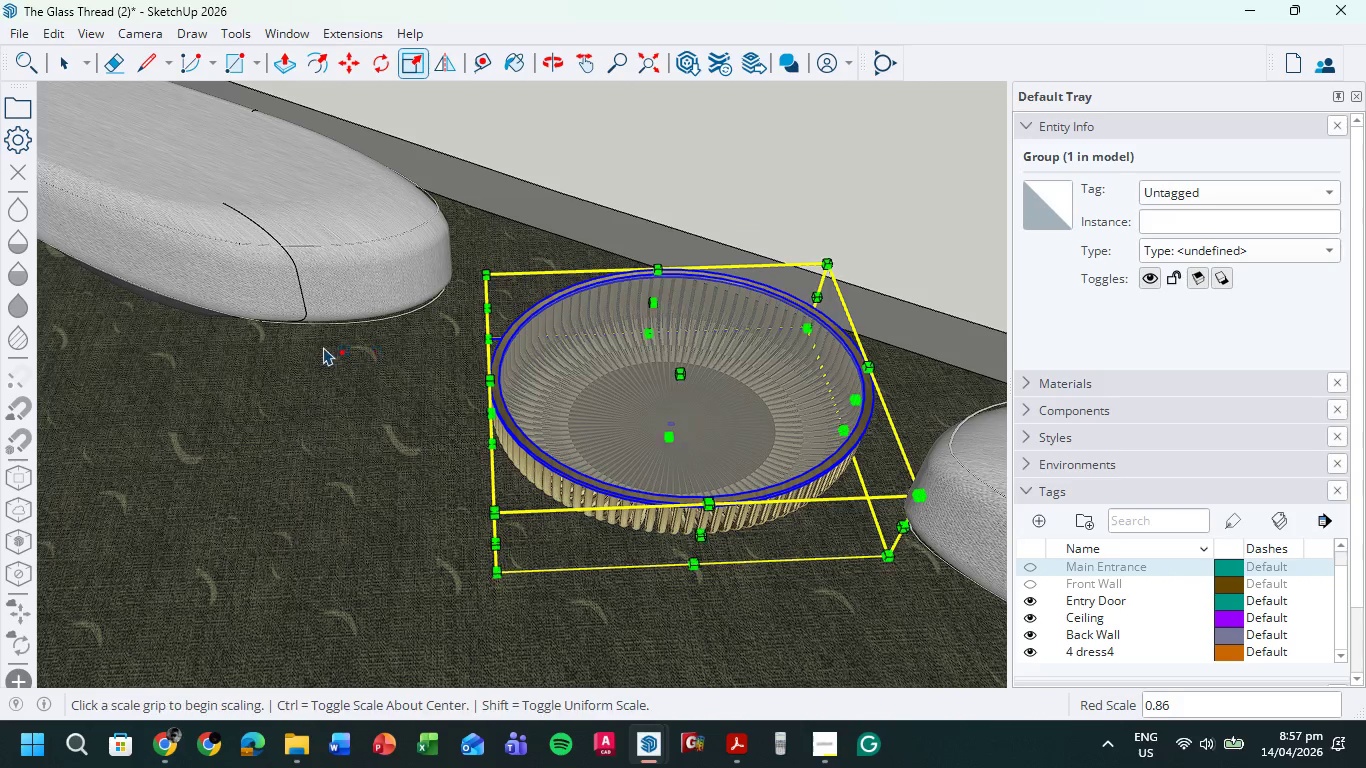 
scroll: coordinate [321, 354], scroll_direction: down, amount: 3.0
 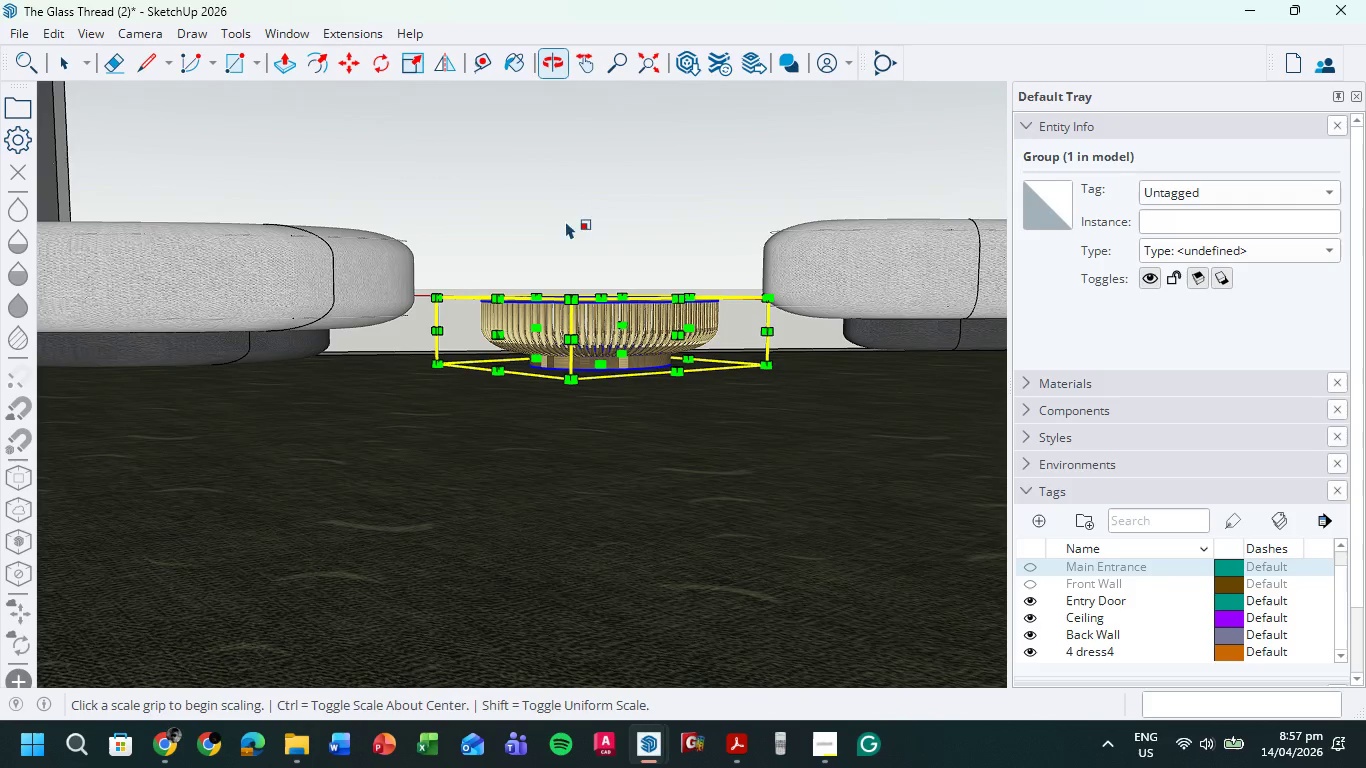 
key(M)
 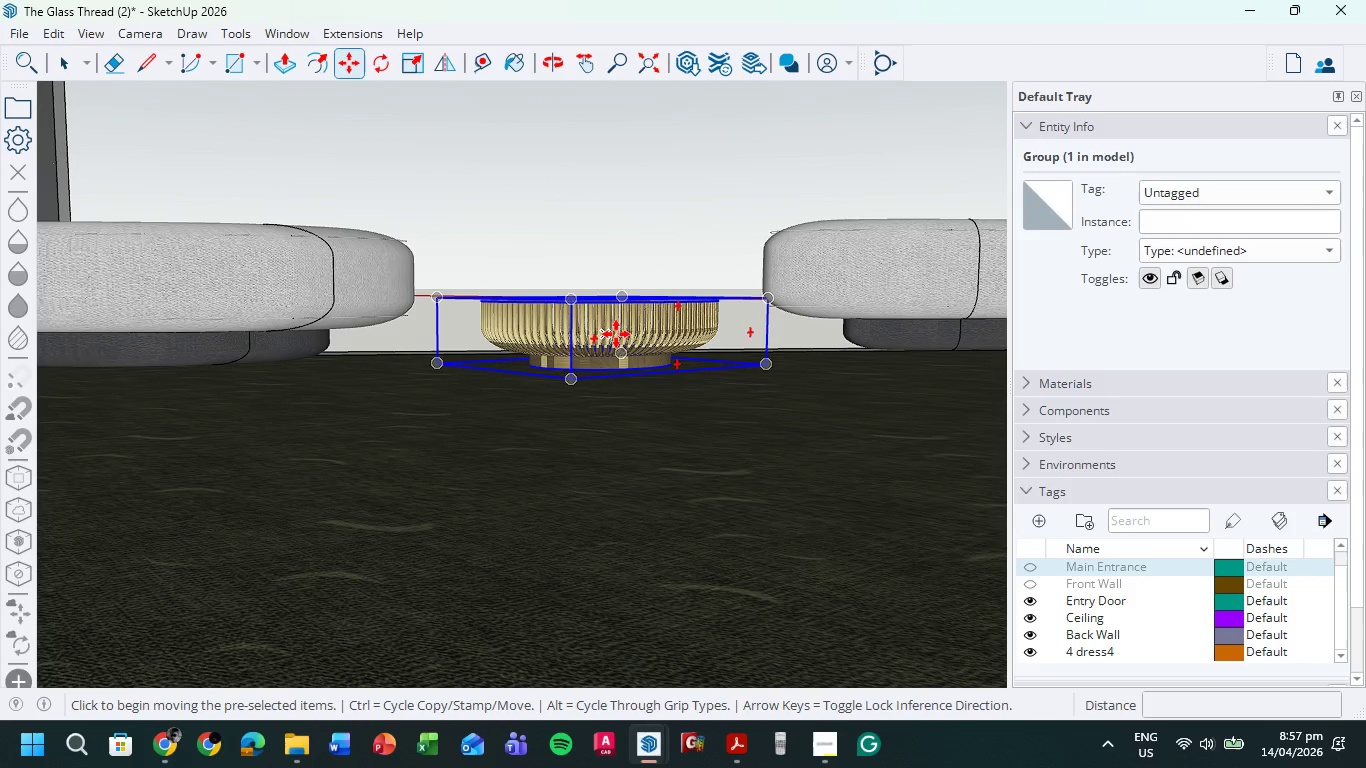 
left_click([618, 331])
 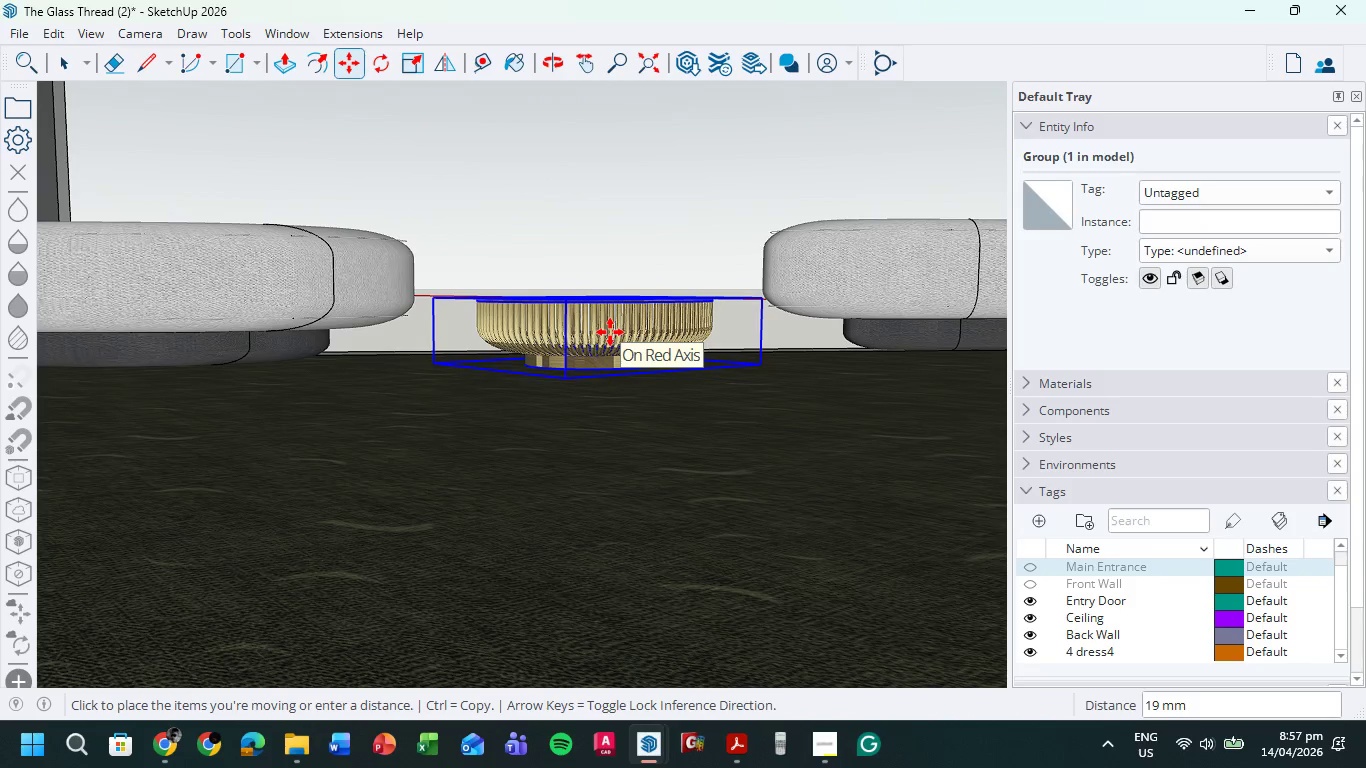 
left_click([610, 332])
 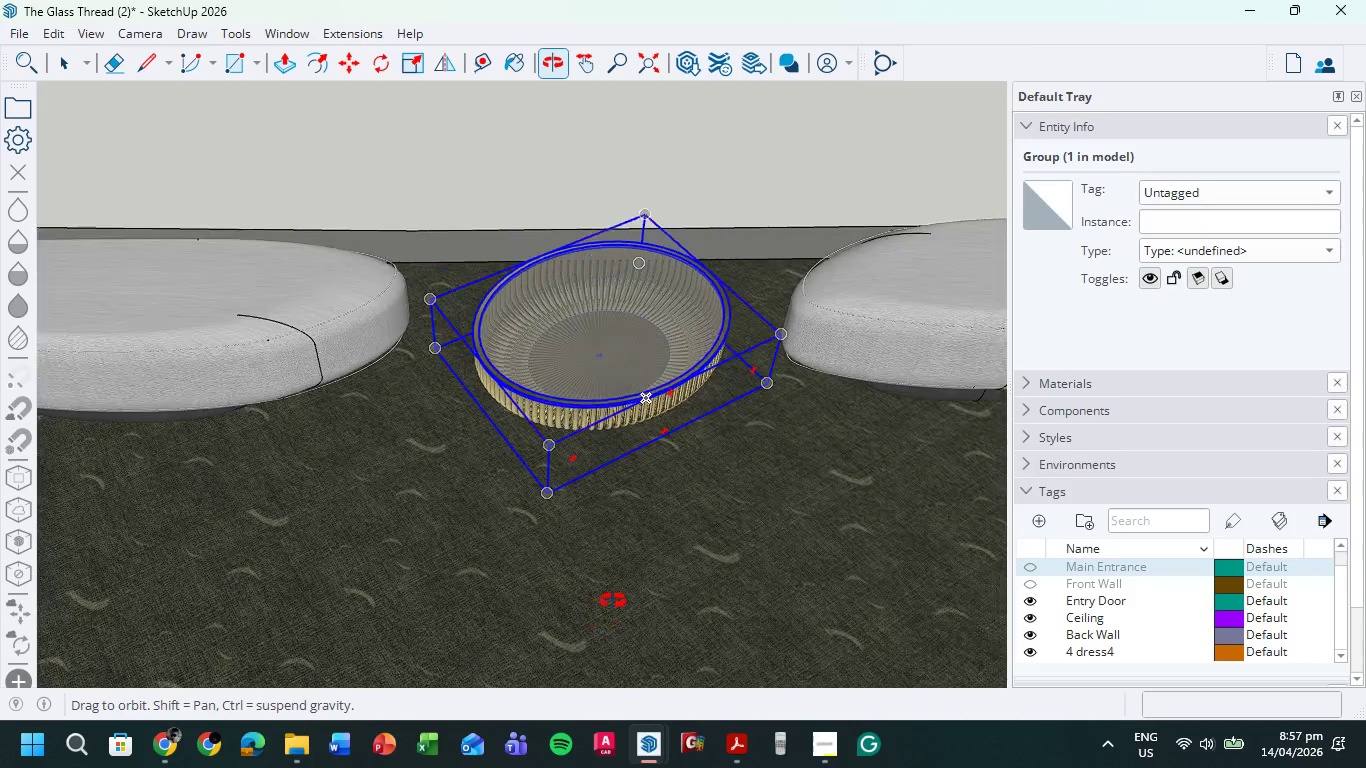 
scroll: coordinate [673, 373], scroll_direction: down, amount: 8.0
 